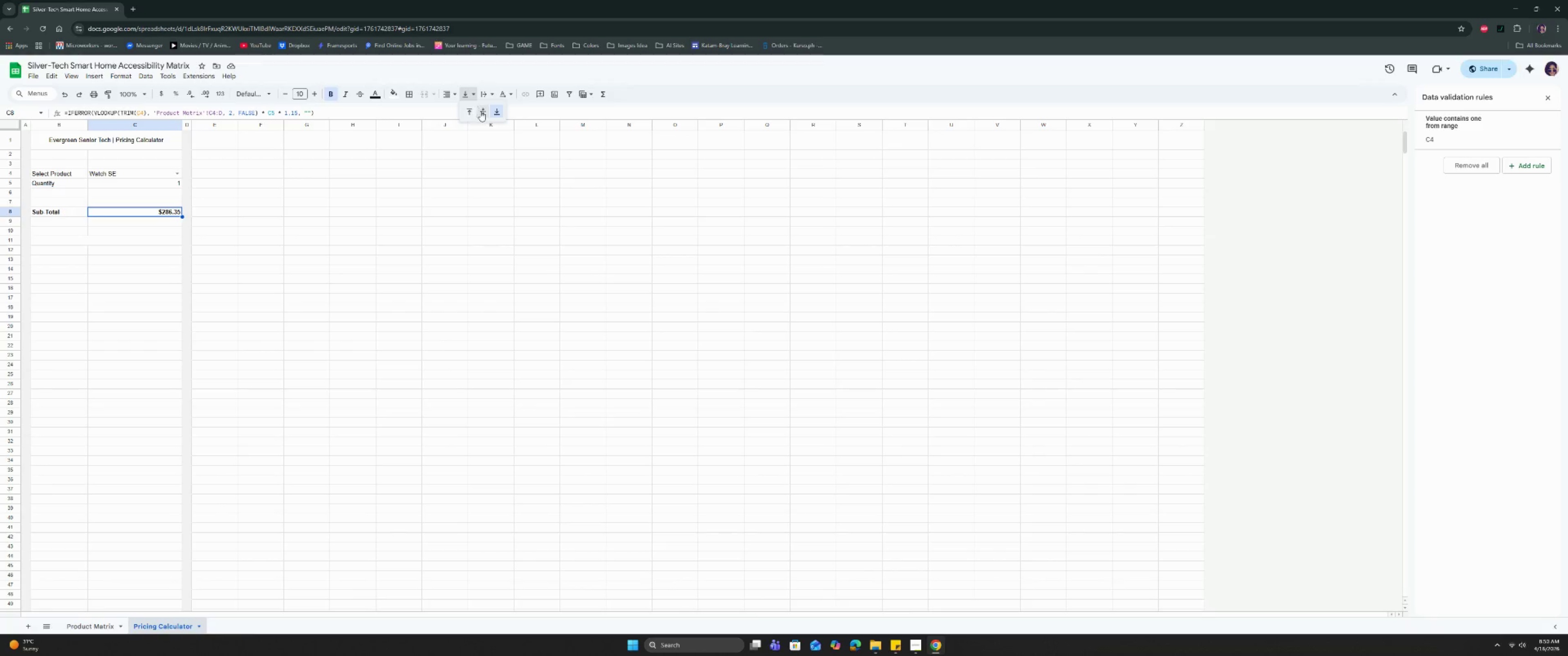 
left_click([481, 111])
 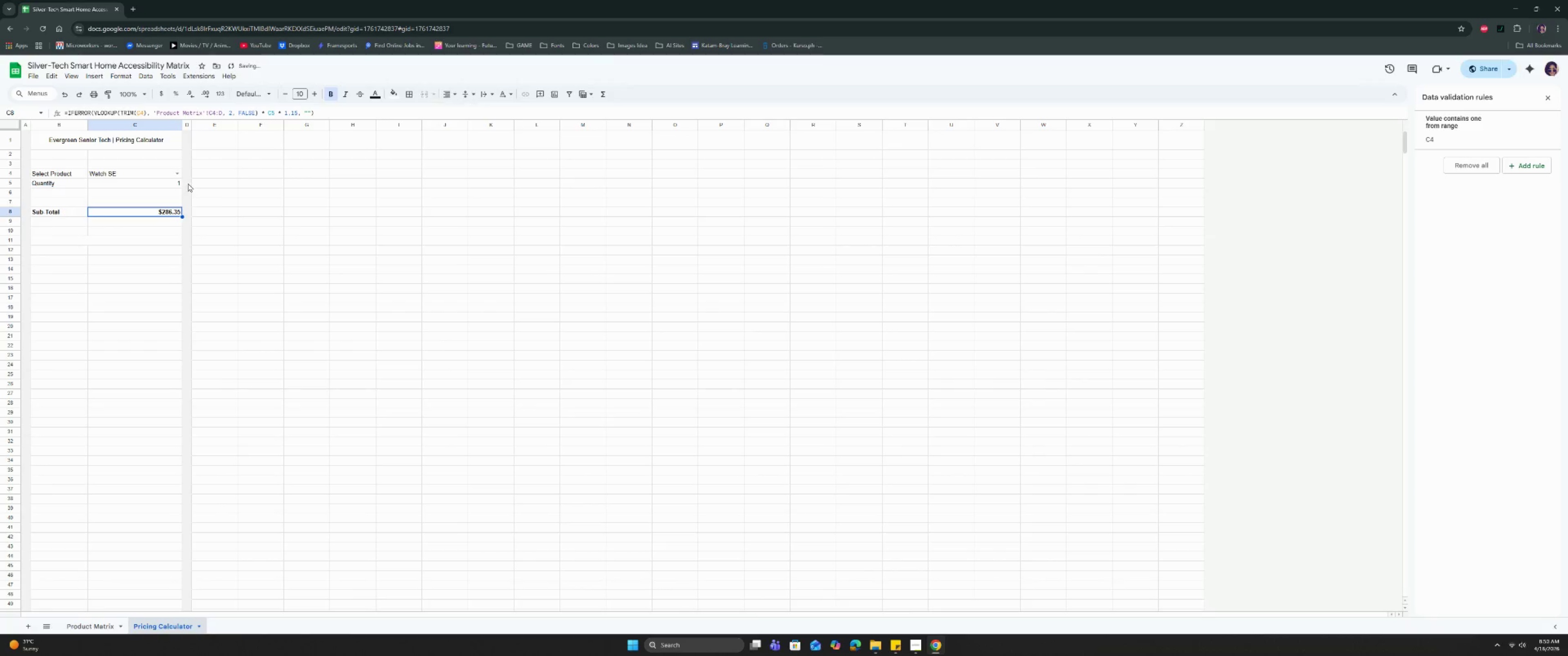 
left_click([111, 224])
 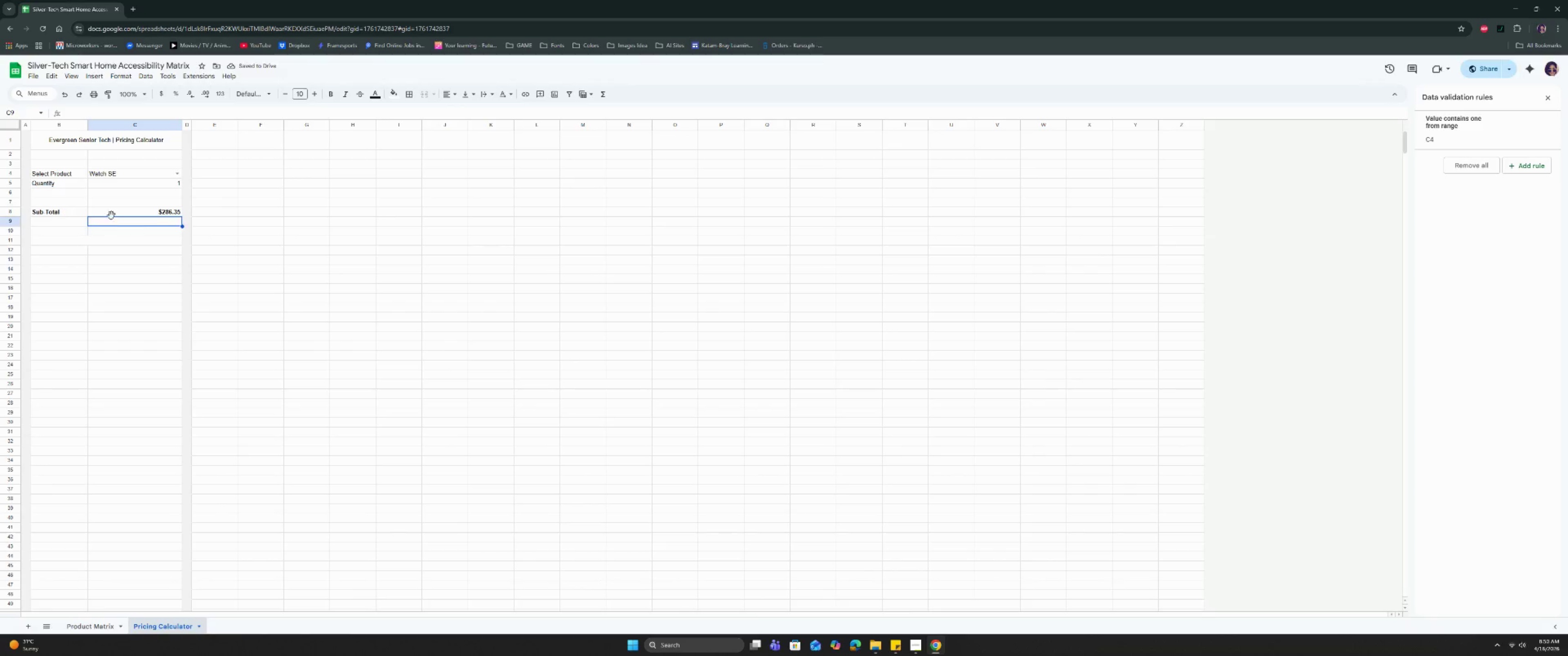 
left_click([111, 215])
 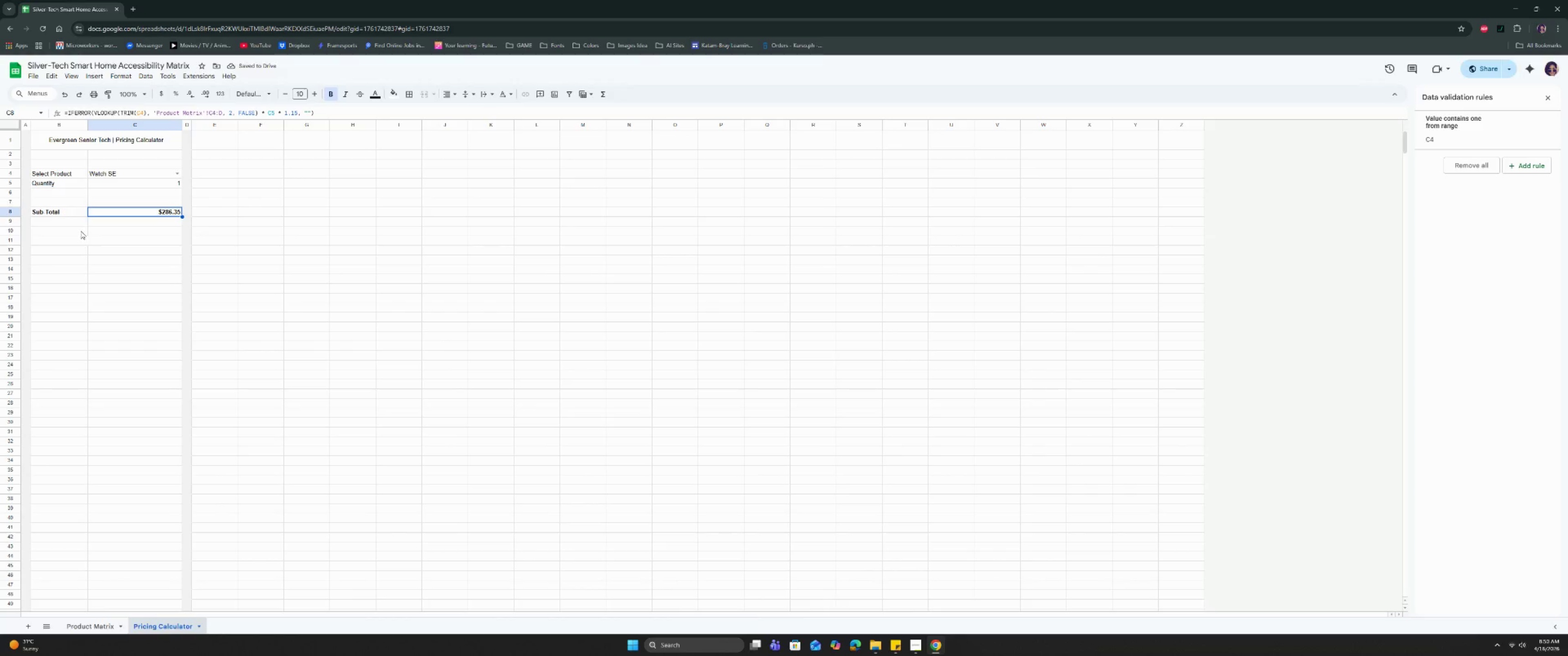 
left_click([70, 244])
 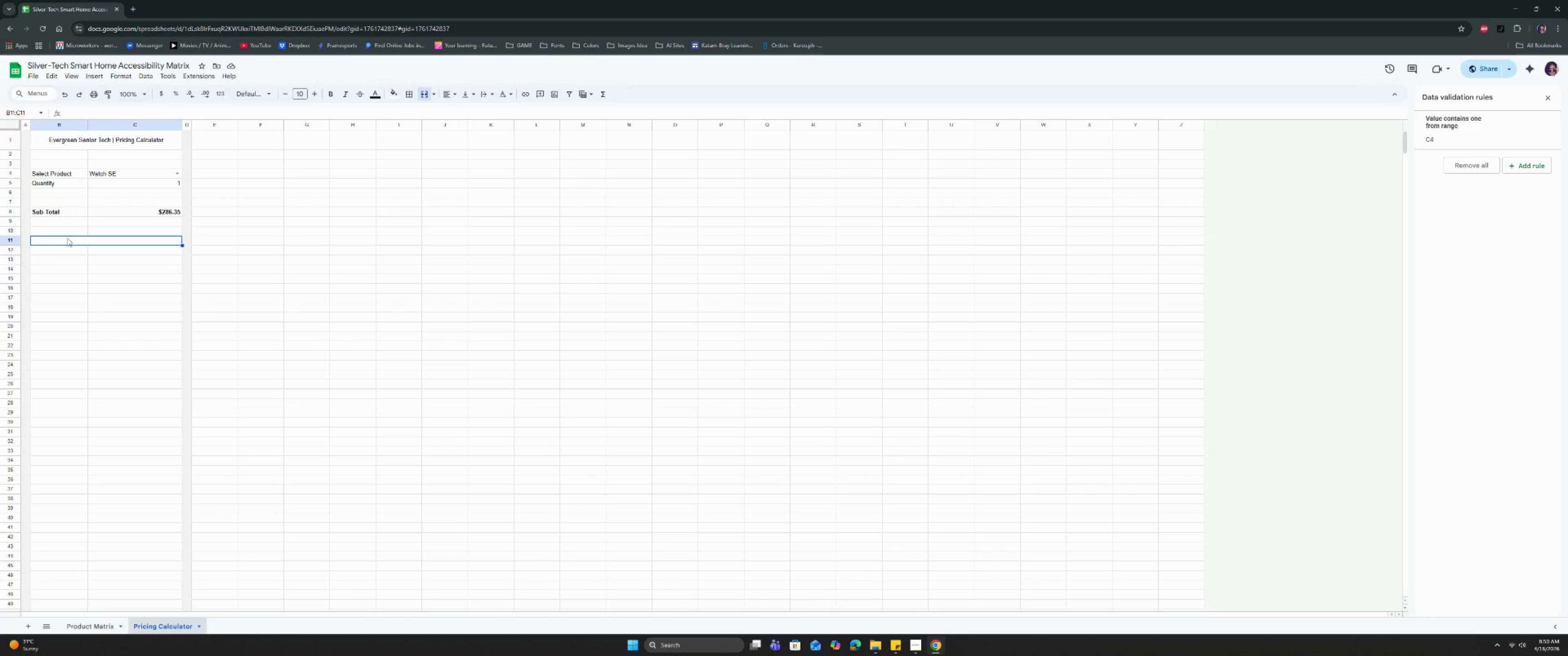 
double_click([67, 238])
 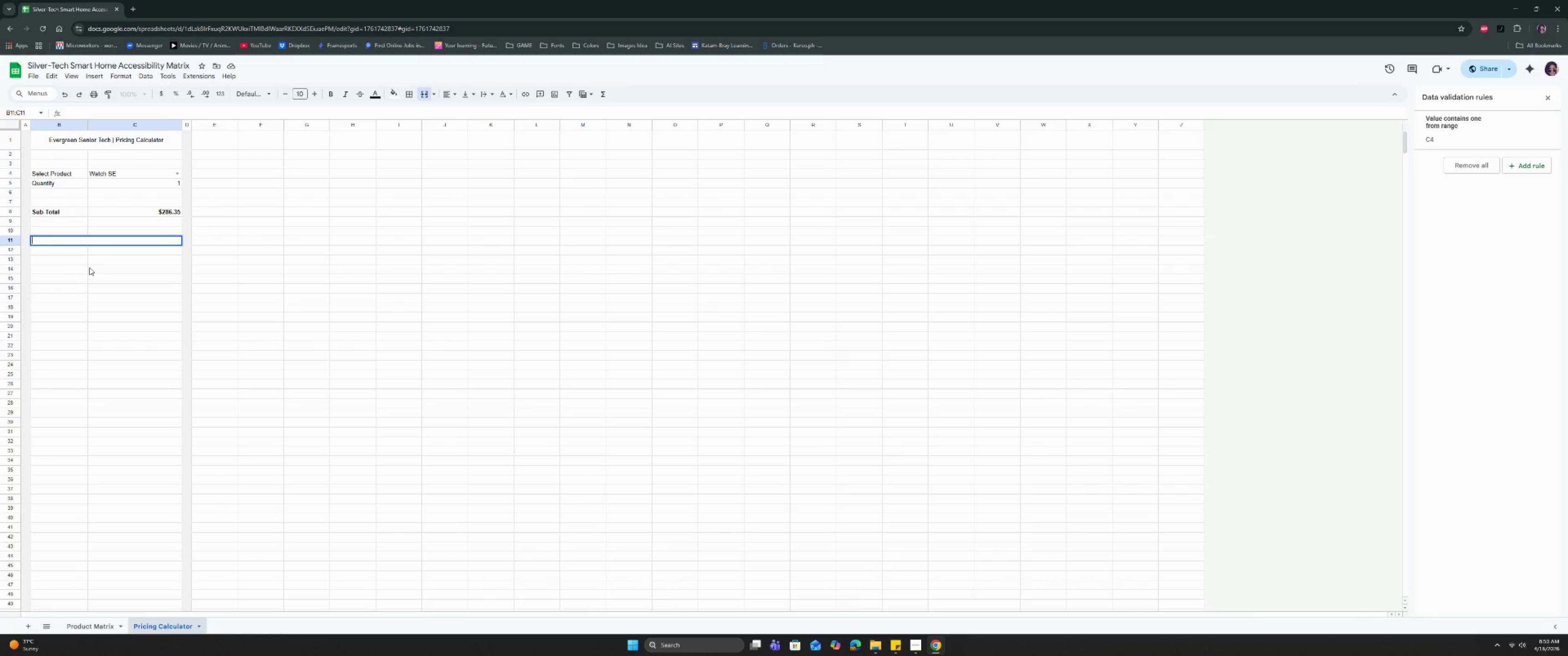 
key(Control+ControlLeft)
 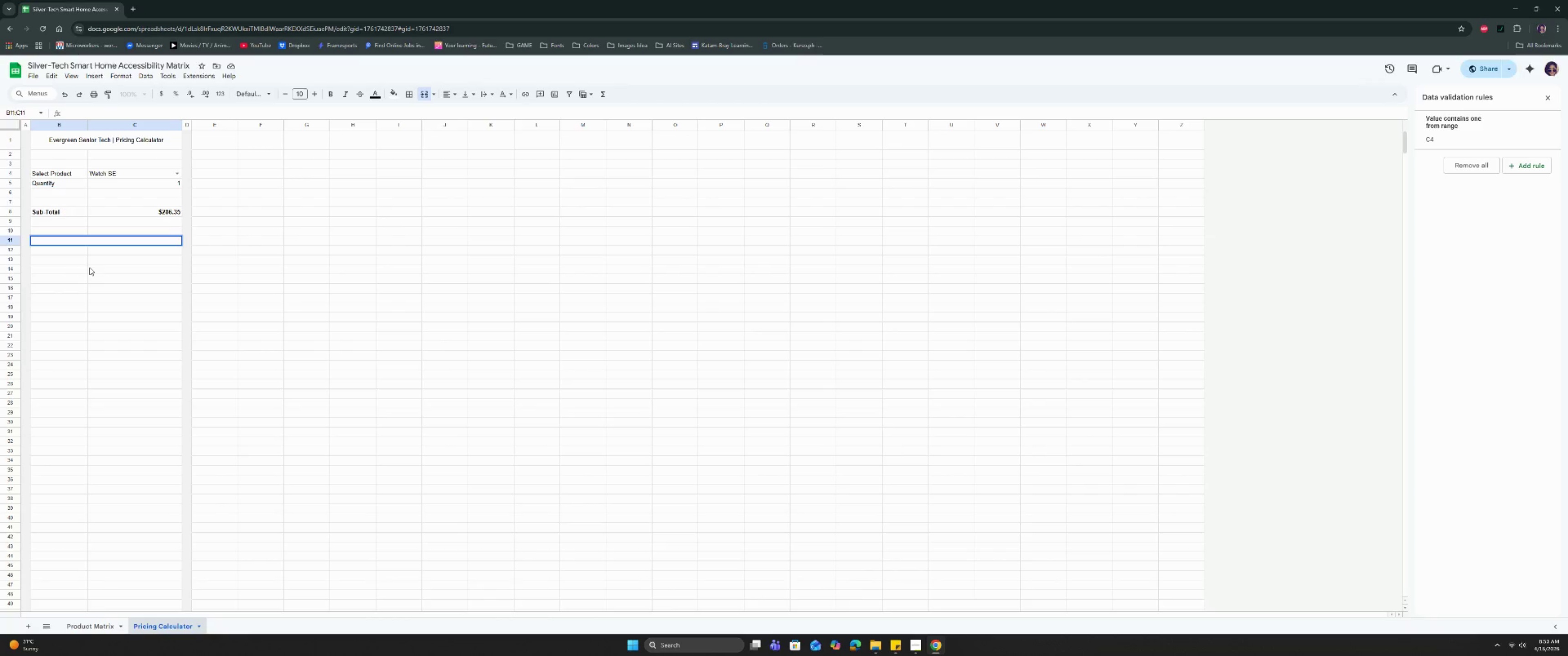 
key(Control+I)
 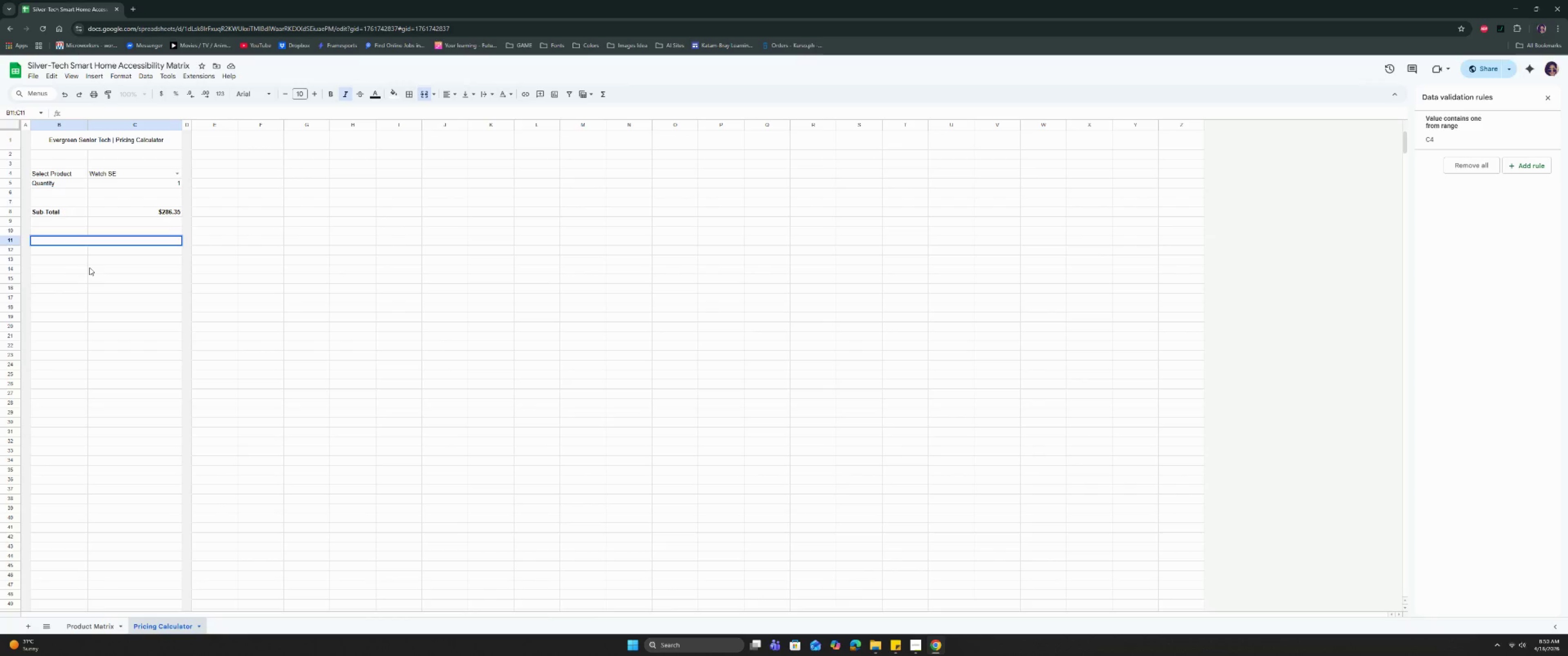 
type(iN)
key(Backspace)
key(Backspace)
type(Instrict)
key(Backspace)
key(Backspace)
key(Backspace)
type(uyc)
key(Backspace)
key(Backspace)
key(Backspace)
type(uctions:)
 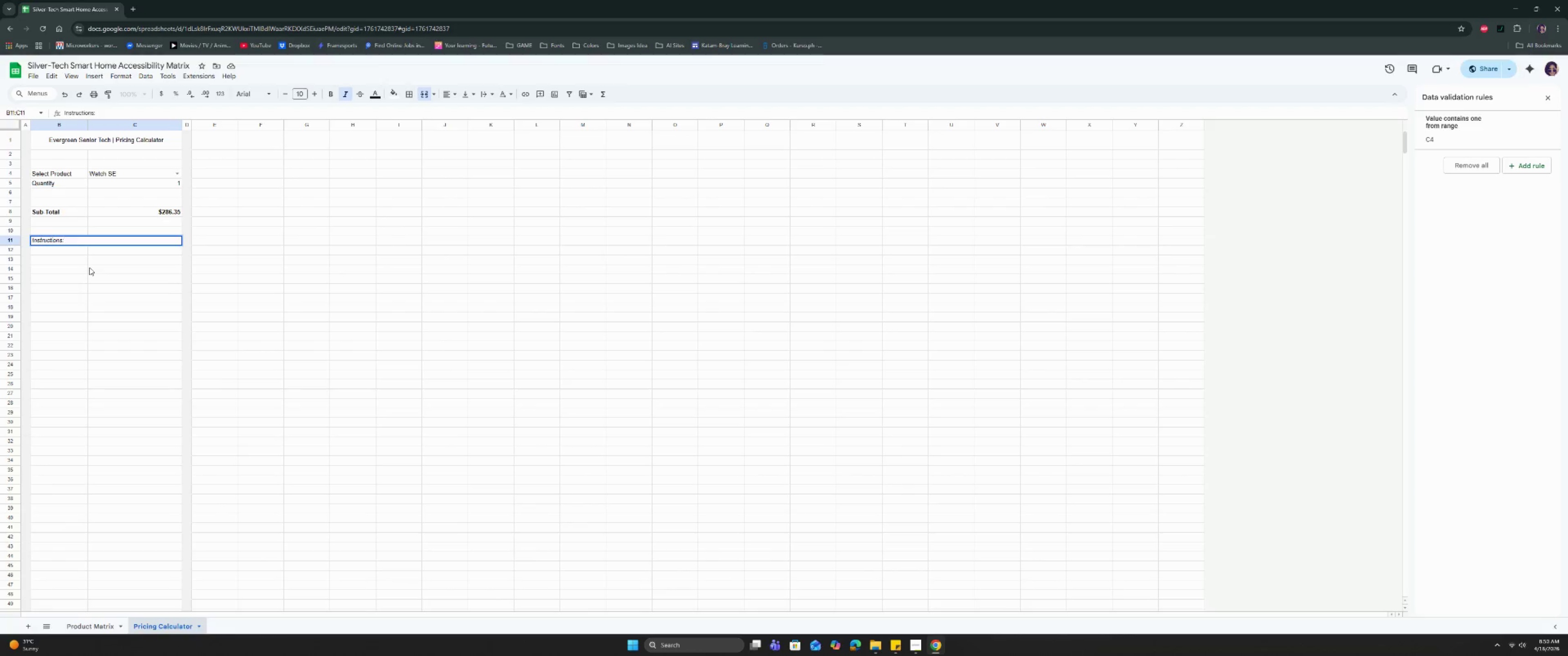 
key(Control+Enter)
 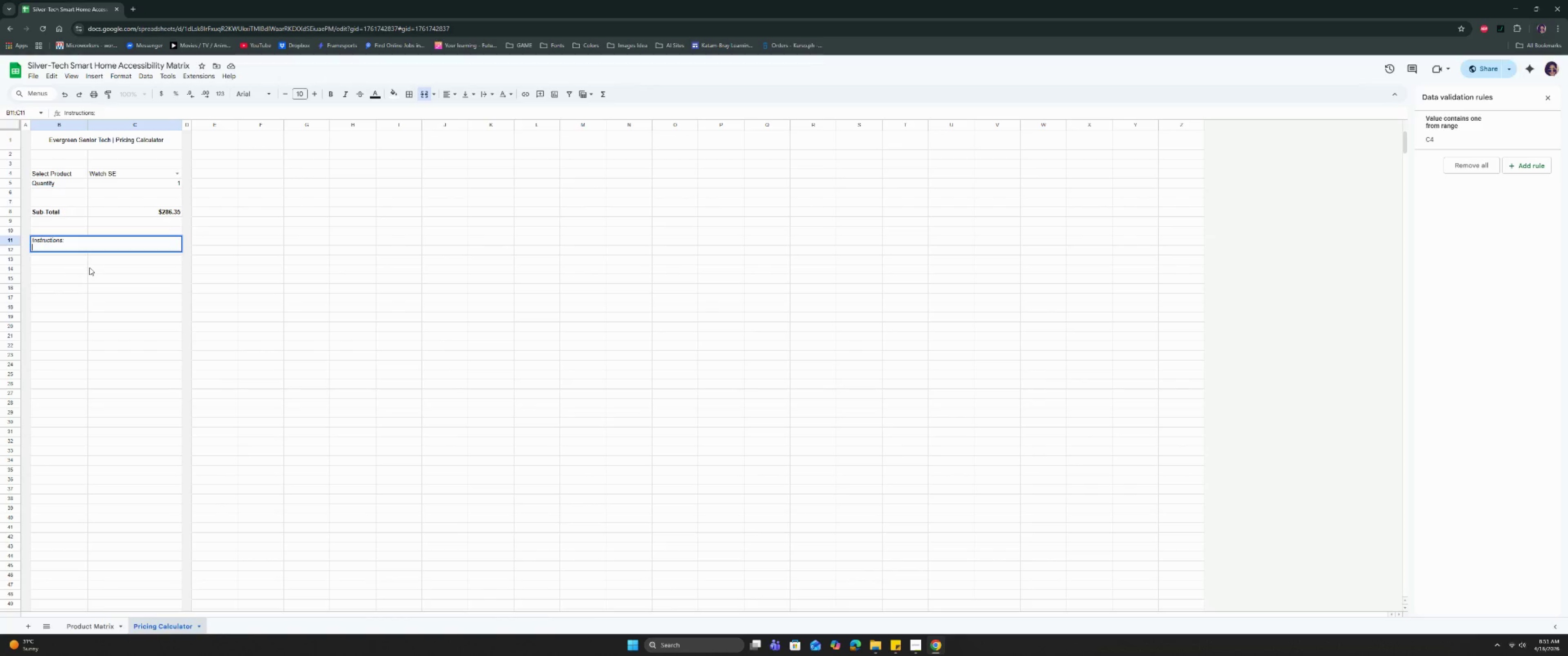 
type(Selec)
key(Backspace)
key(Backspace)
key(Backspace)
key(Backspace)
key(Backspace)
 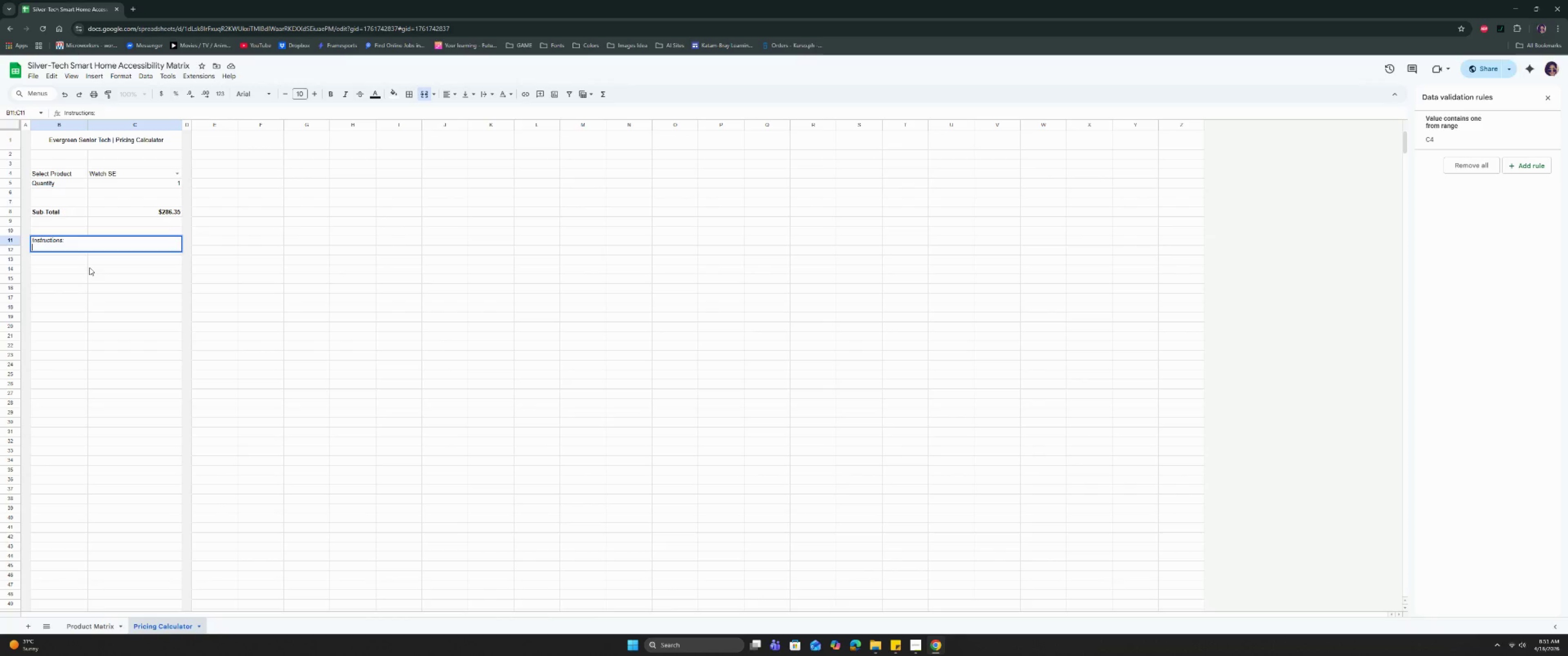 
key(Control+I)
 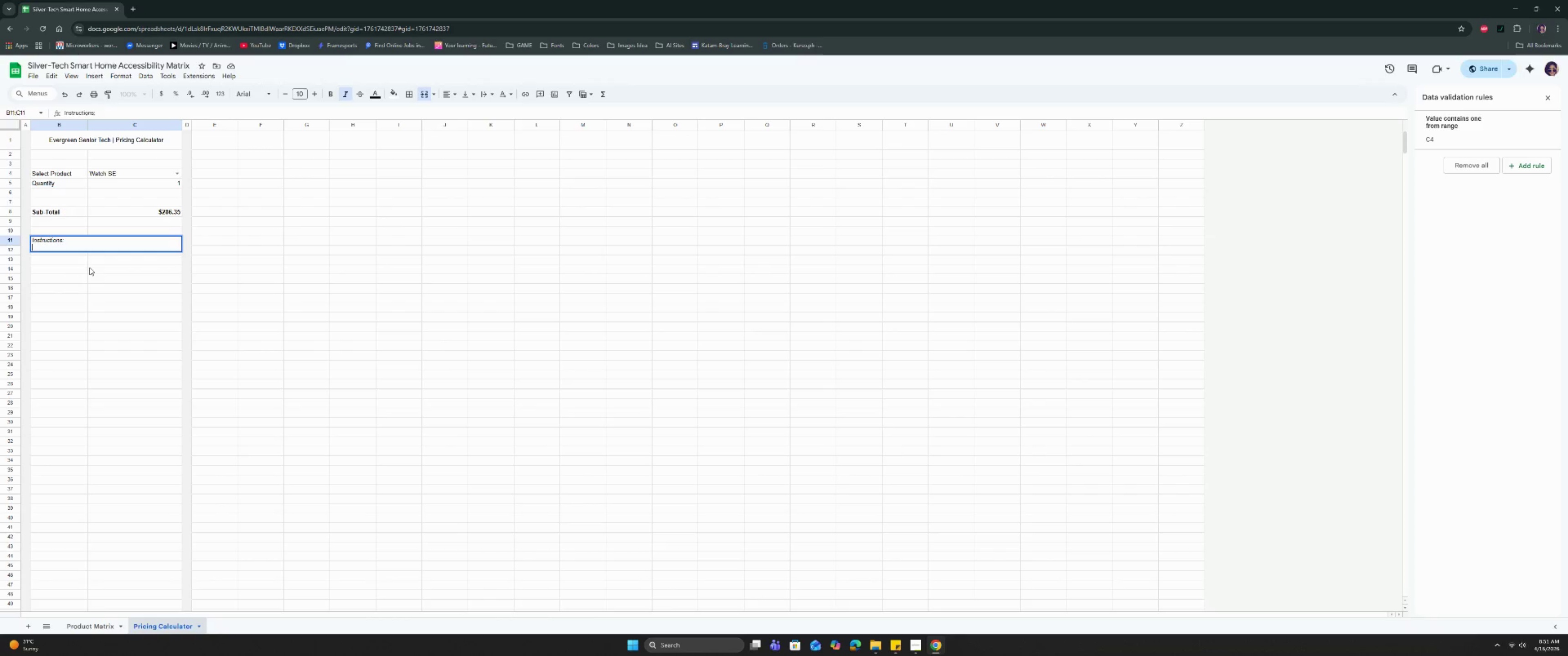 
type(Select a prodi)
key(Backspace)
type(uct from the dropdown)
 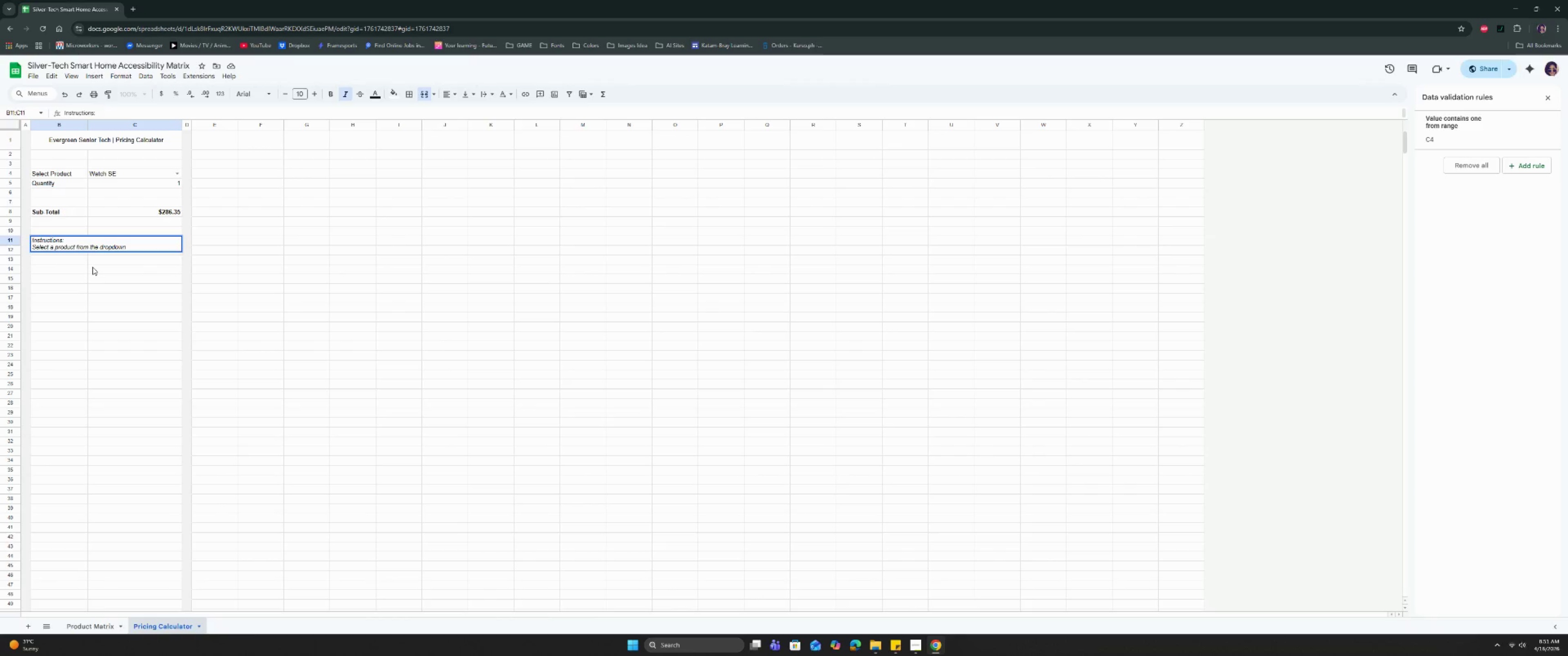 
type( des)
key(Backspace)
key(Backspace)
key(Backspace)
key(Backspace)
type(, des)
key(Backspace)
key(Backspace)
key(Backspace)
type(emt)
key(Backspace)
key(Backspace)
type(nter di)
key(Backspace)
type(esired quantity)
 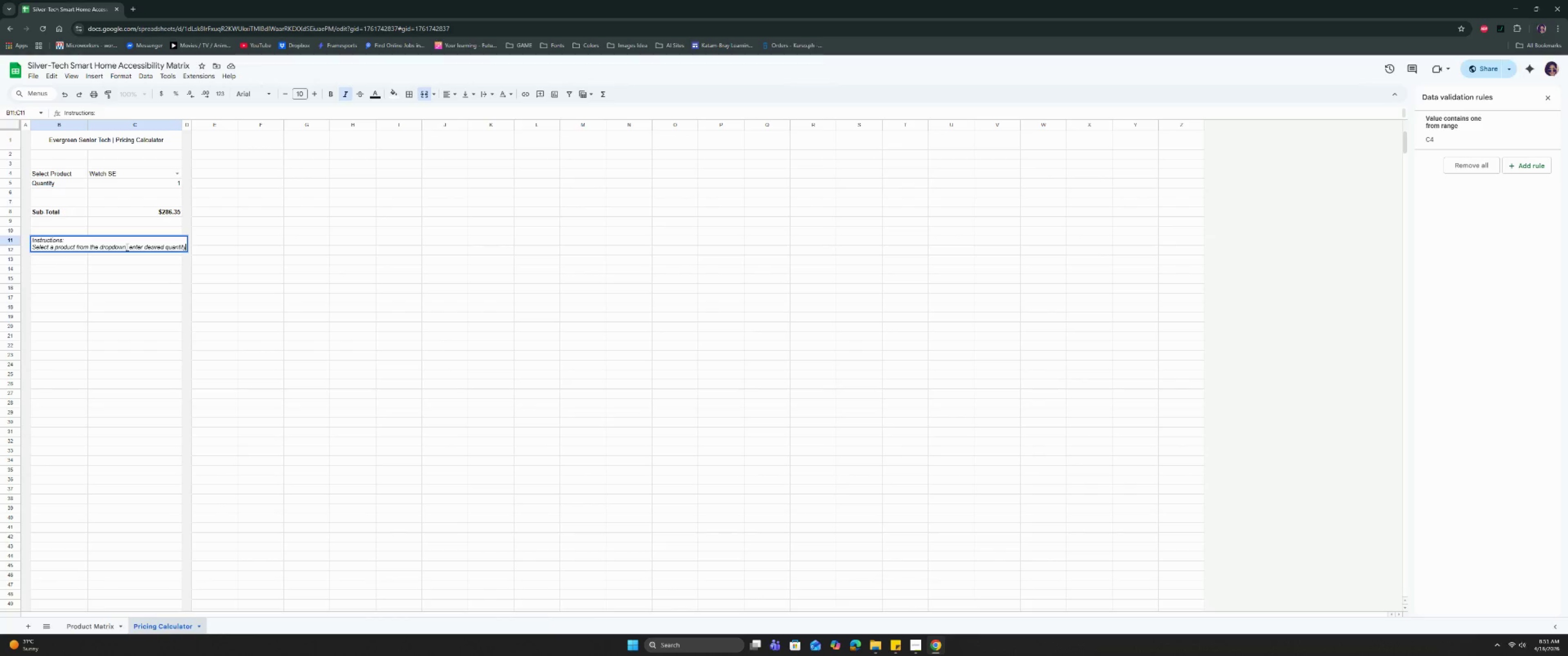 
type(, and )
 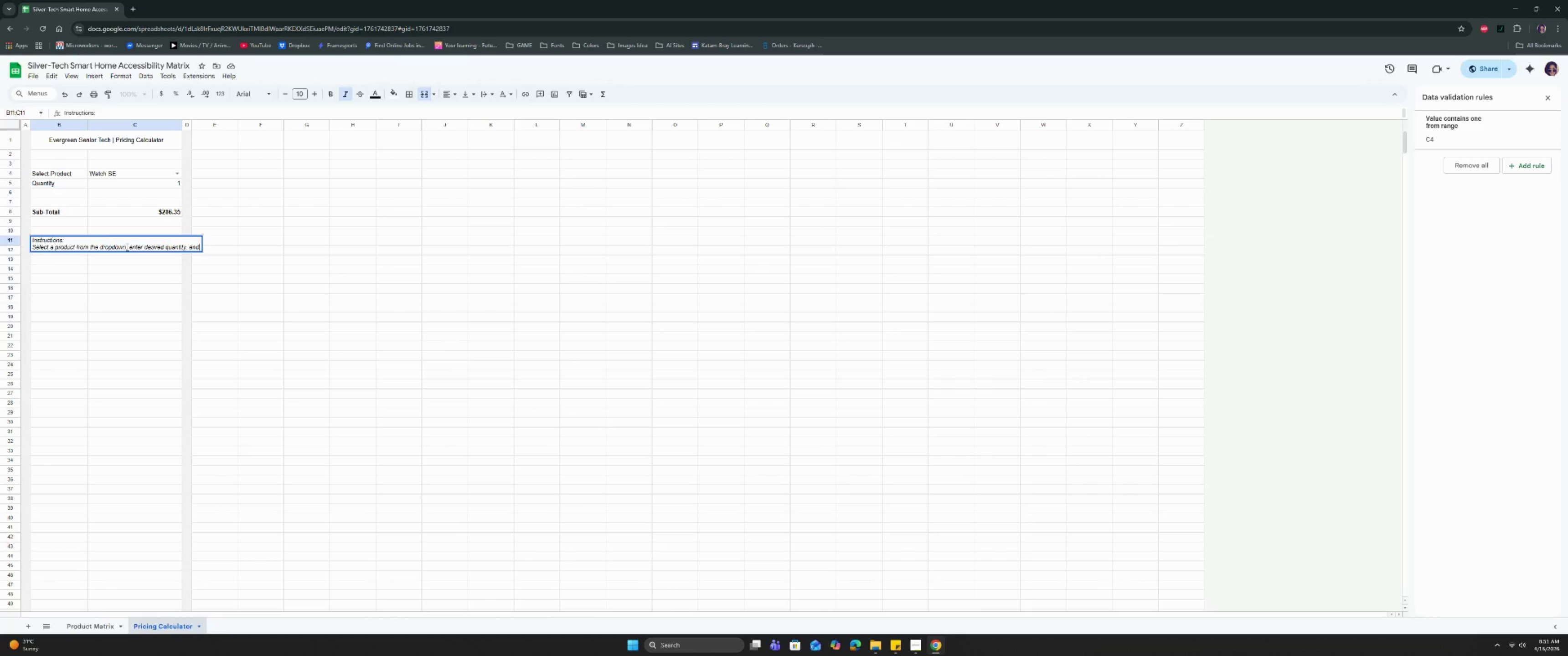 
type(the subtot)
 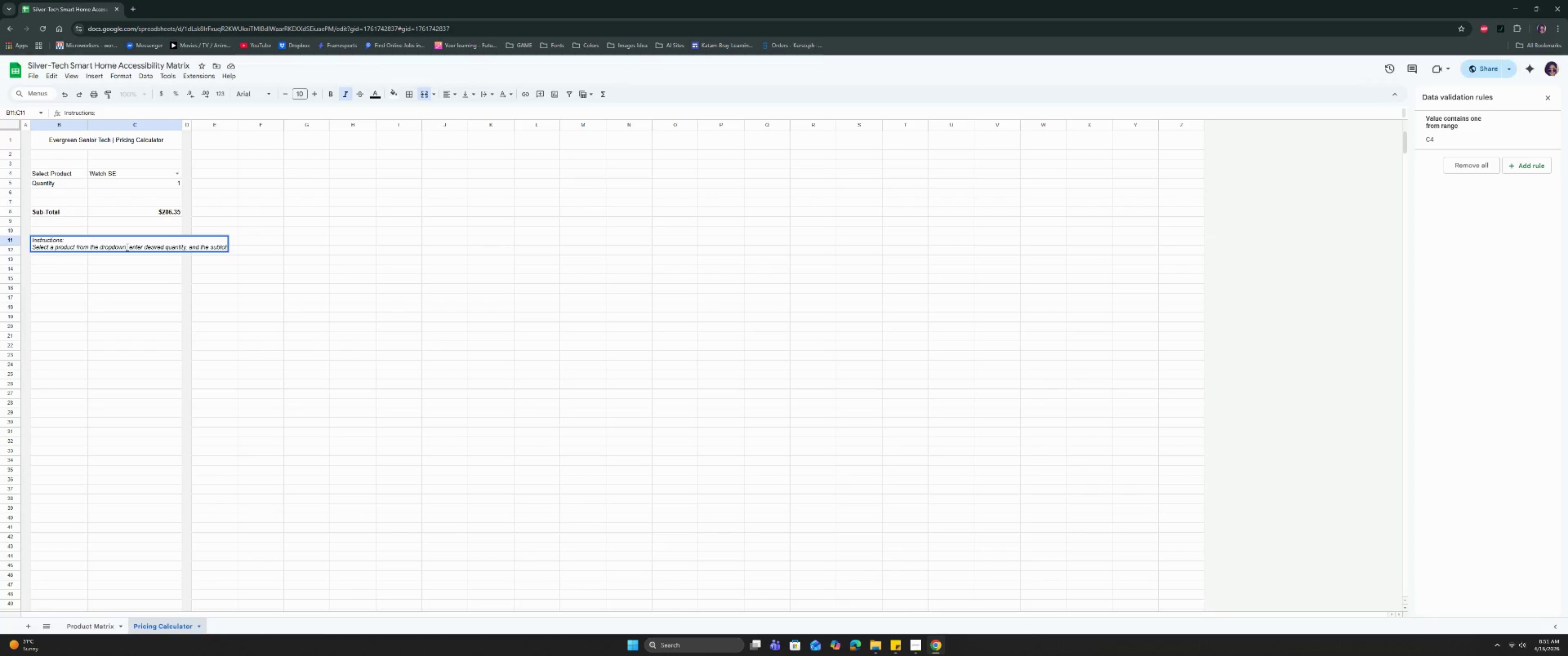 
wait(6.49)
 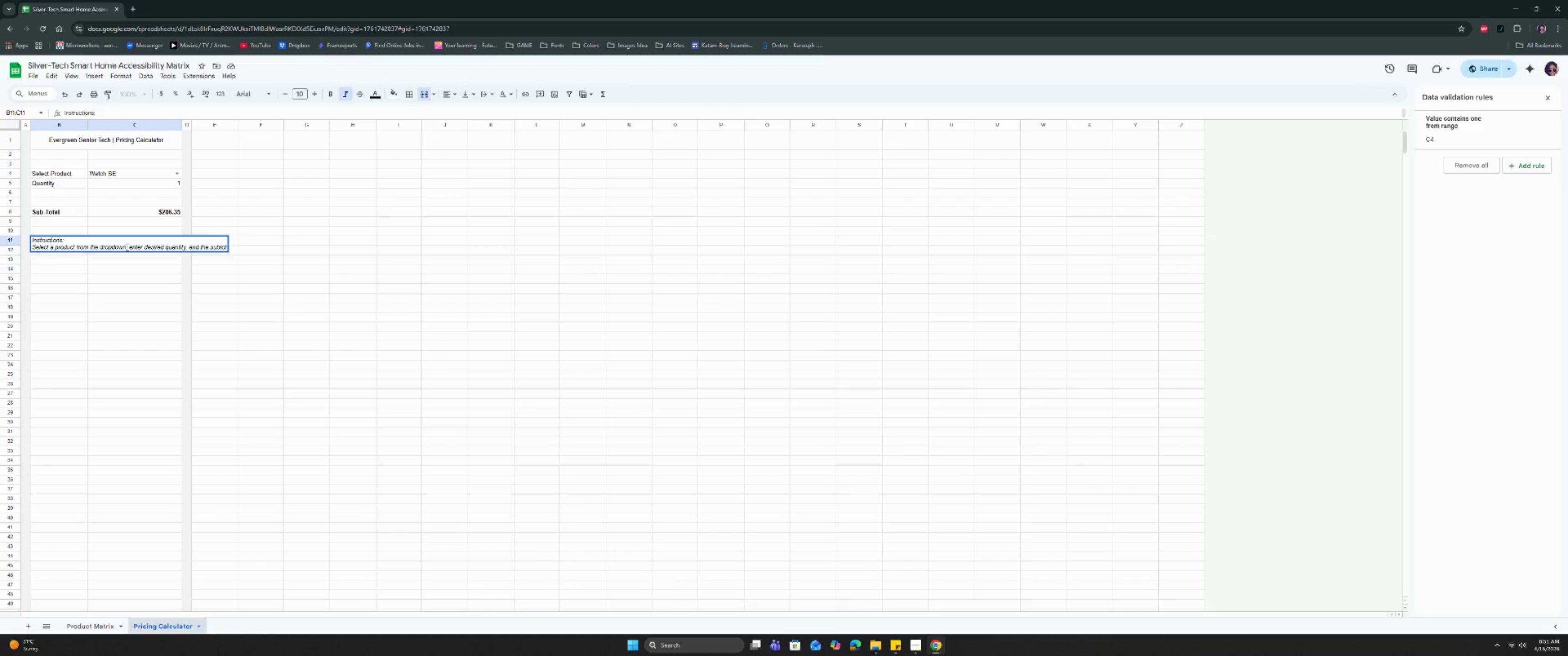 
type(tal )
key(Backspace)
key(Backspace)
key(Backspace)
key(Backspace)
type(al will be automatically calcl)
key(Backspace)
type(ulated with a 15% procurement markup.)
 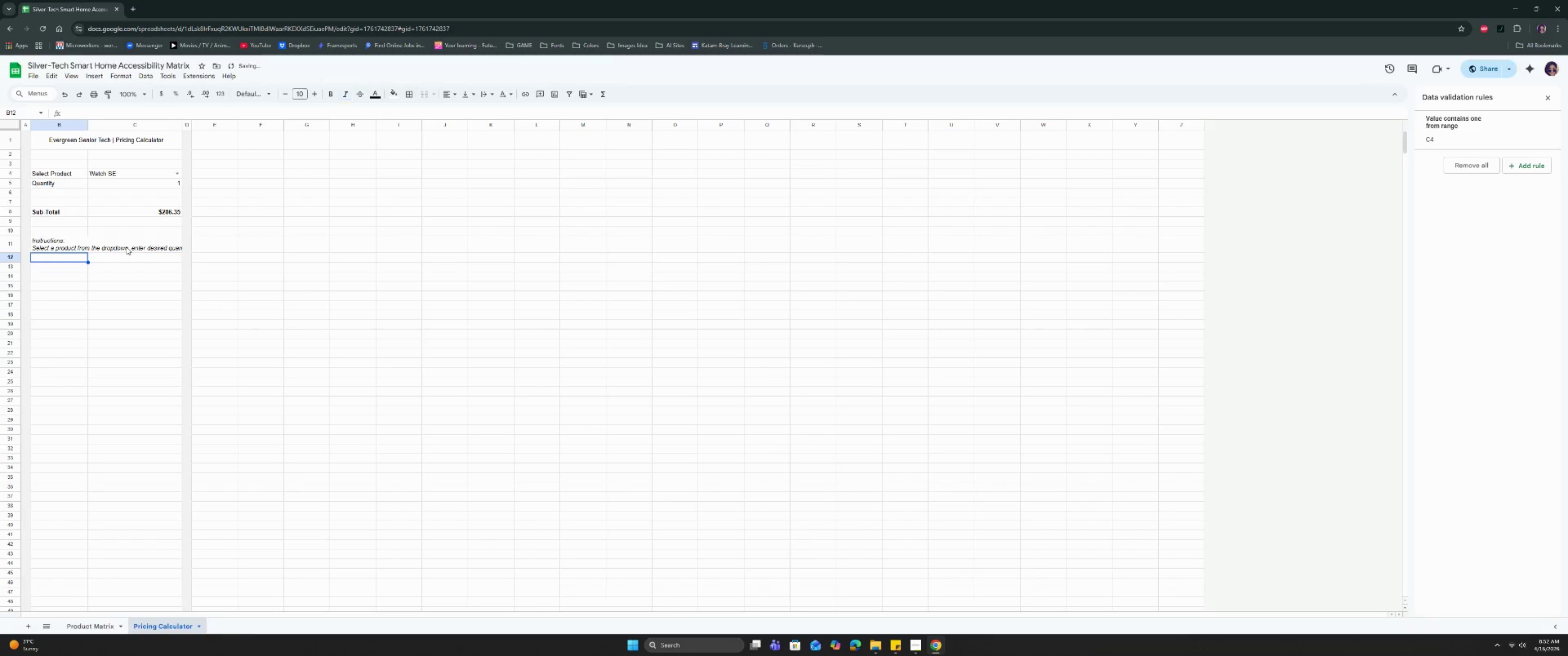 
 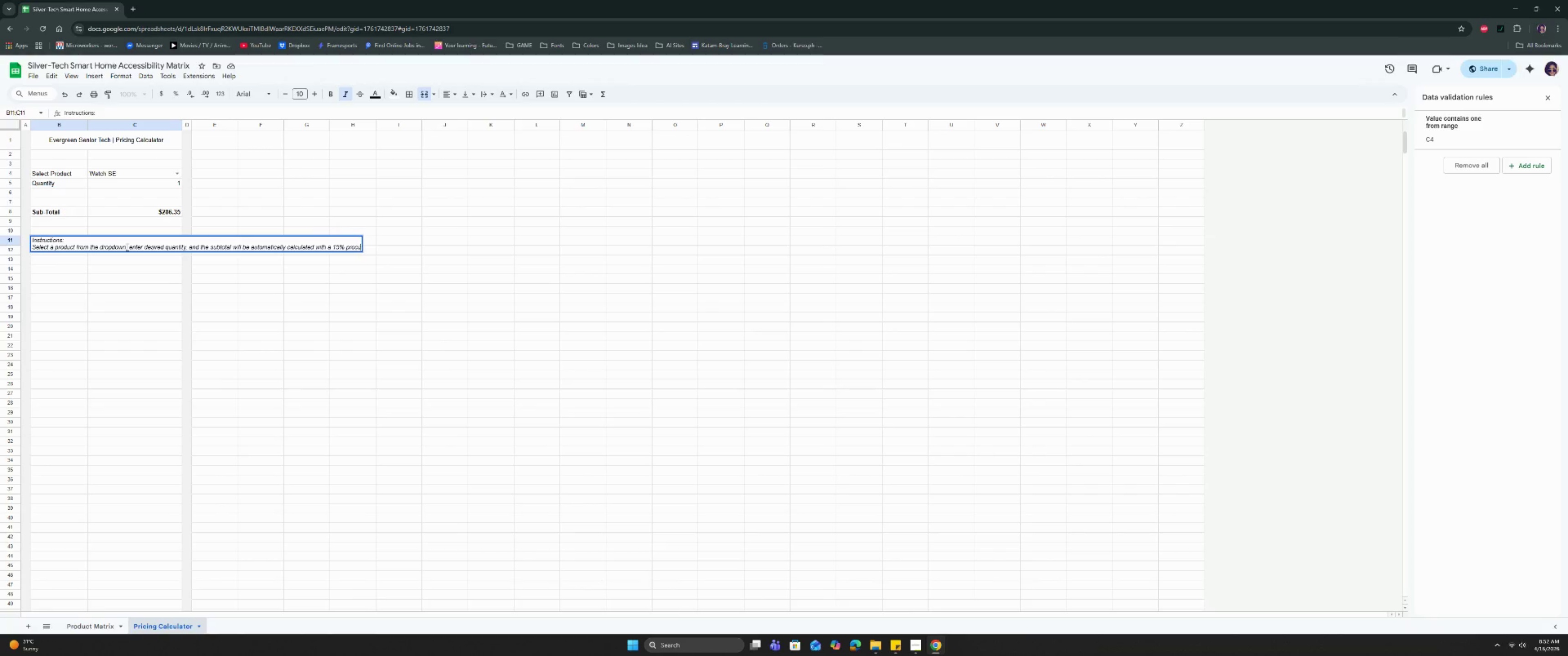 
key(Enter)
 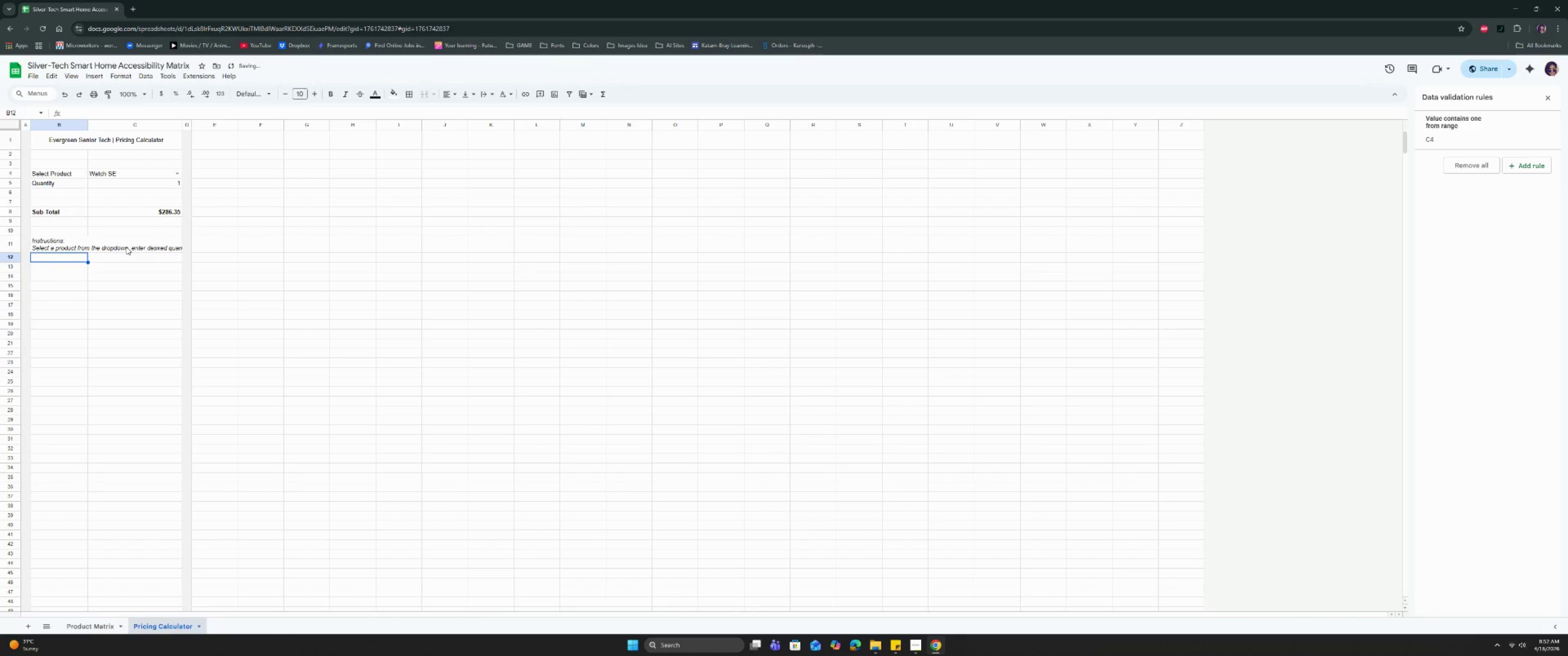 
left_click([126, 247])
 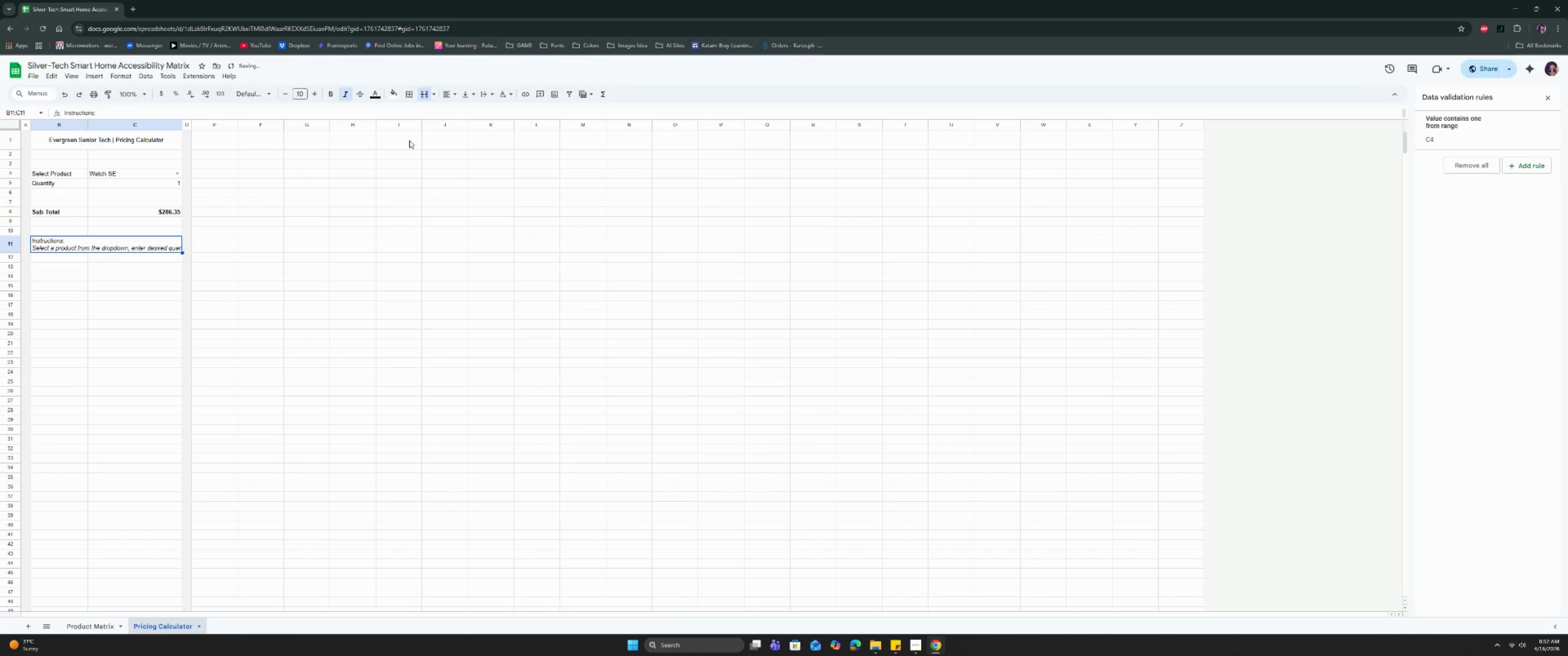 
left_click([468, 87])
 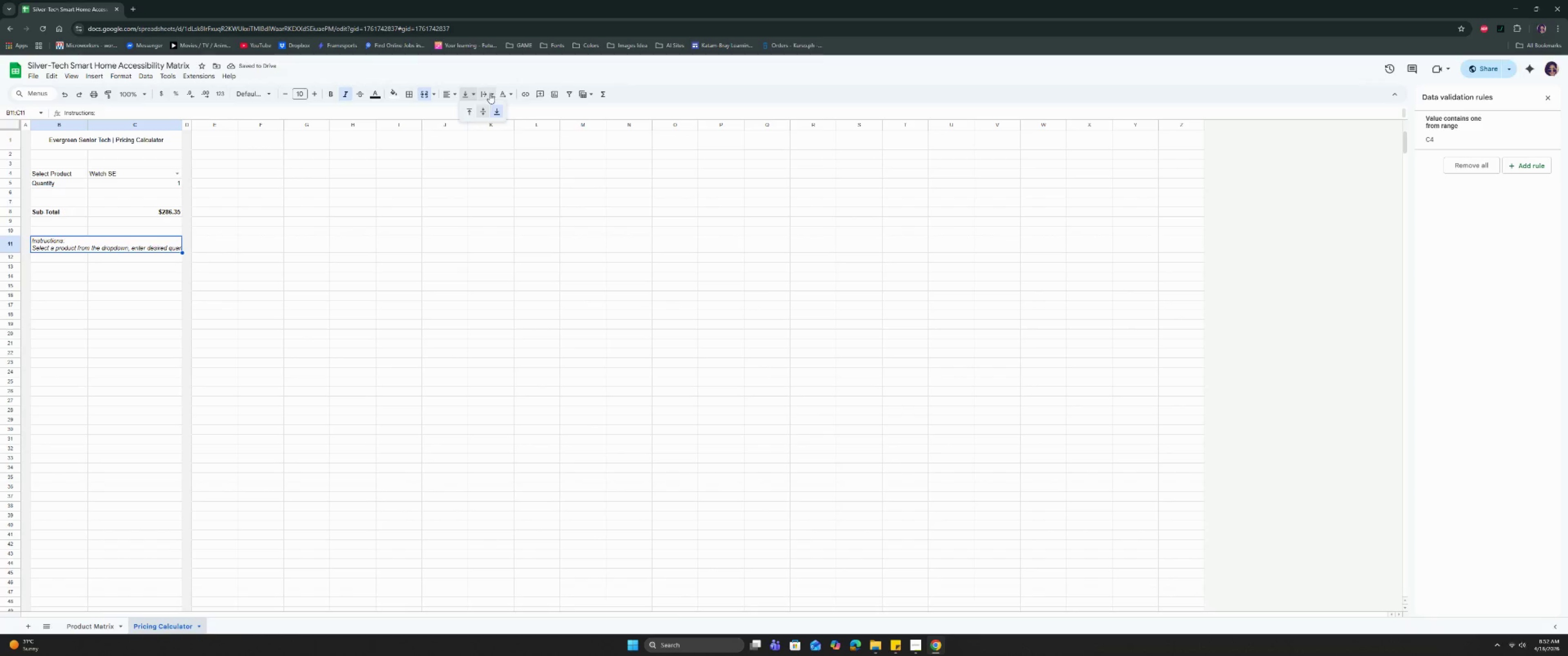 
left_click([489, 93])
 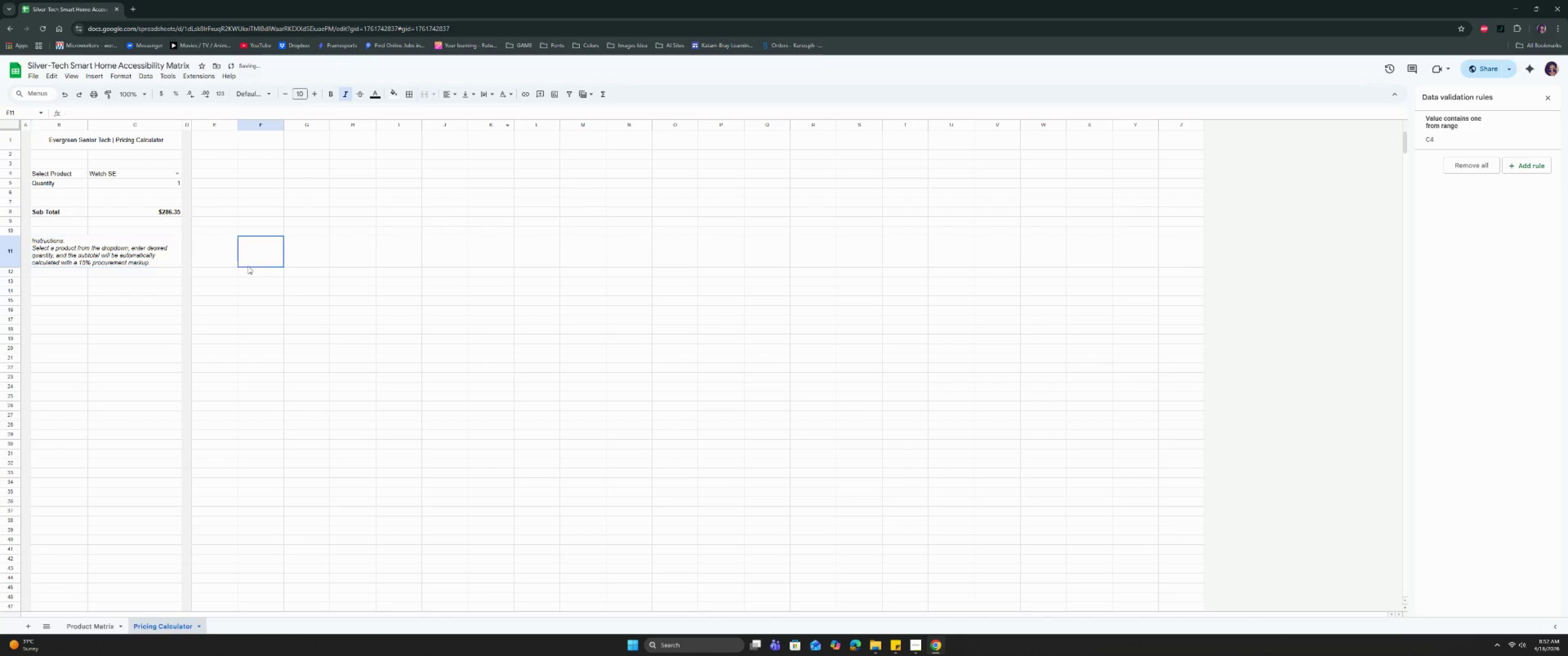 
double_click([105, 273])
 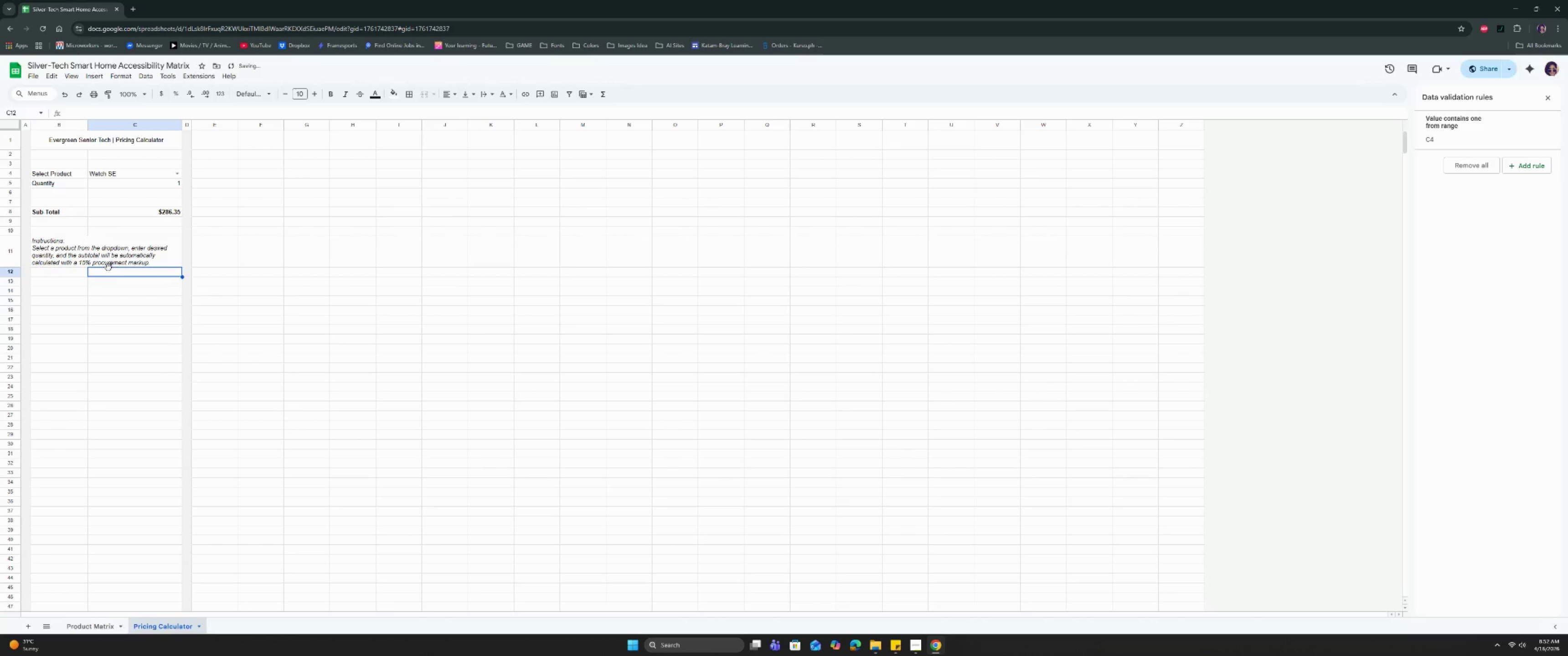 
triple_click([110, 264])
 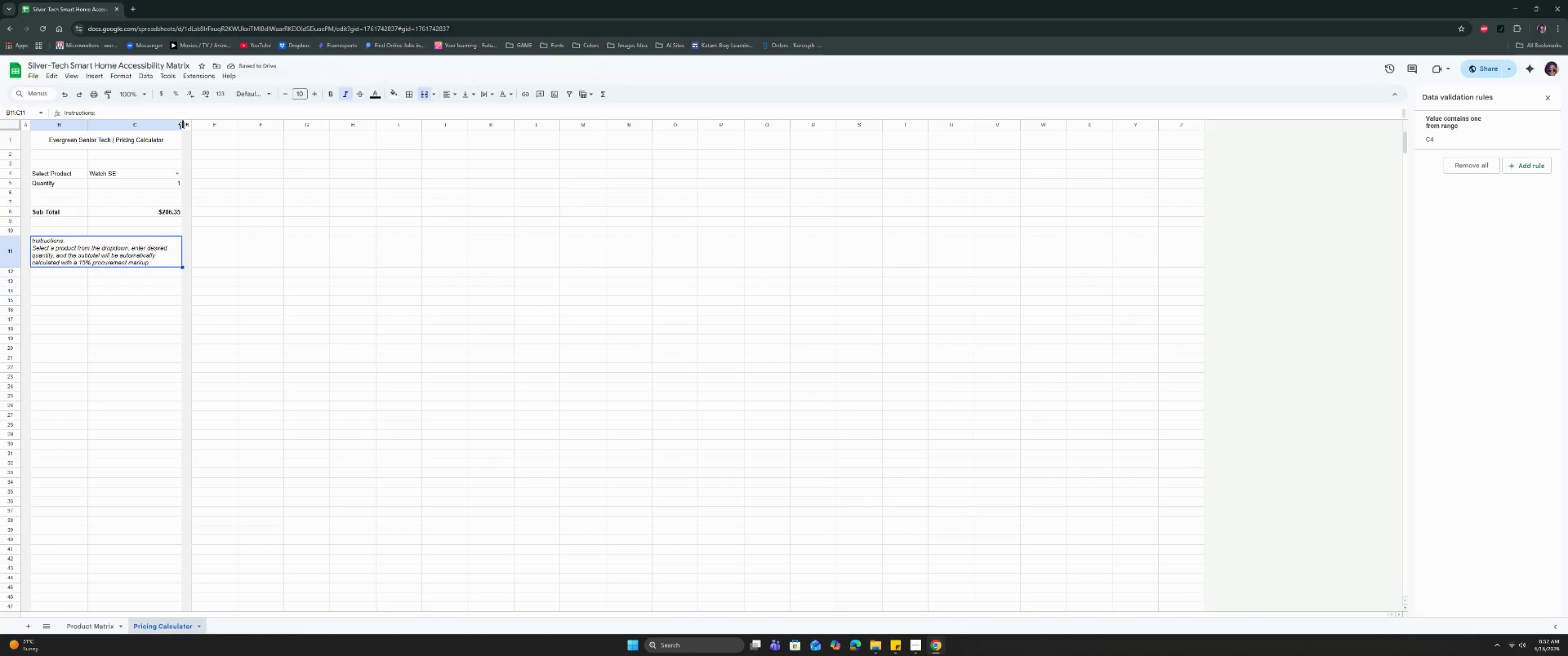 
left_click_drag(start_coordinate=[211, 122], to_coordinate=[1231, 142])
 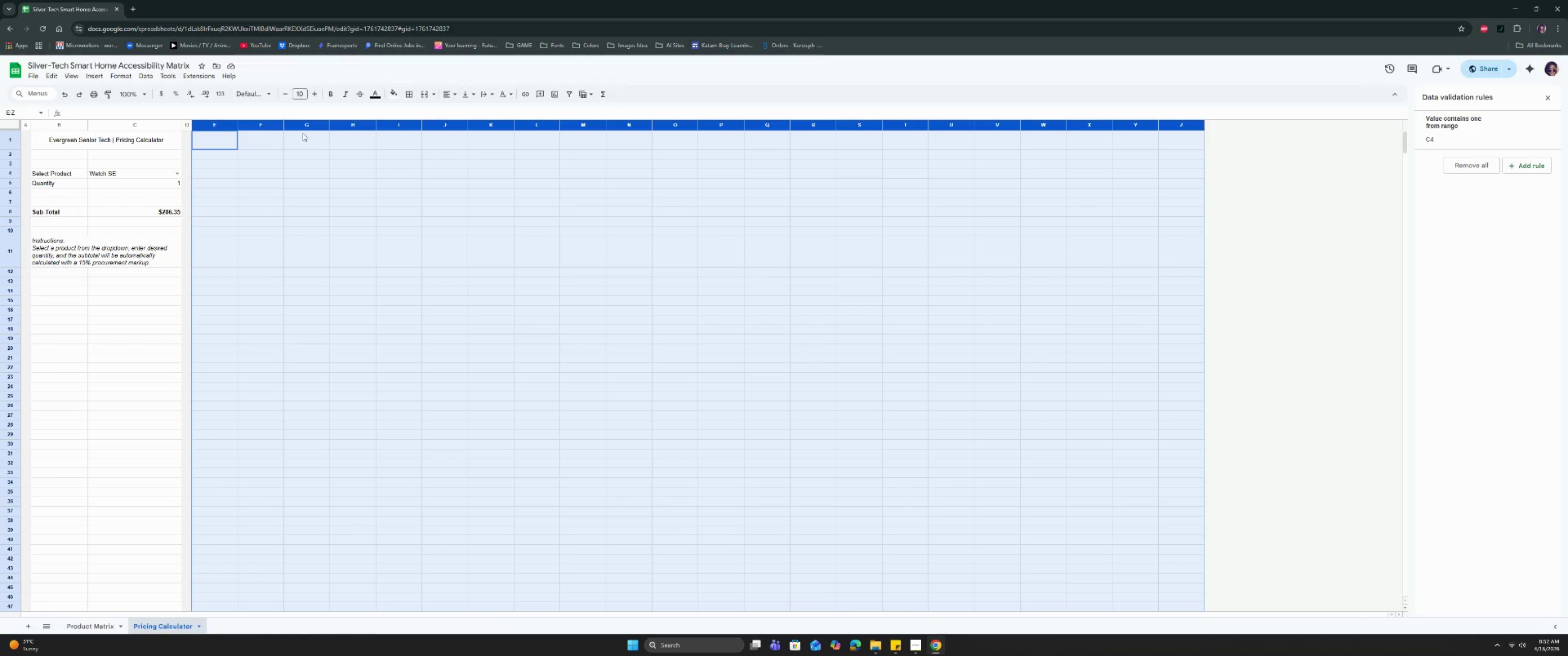 
left_click([234, 165])
 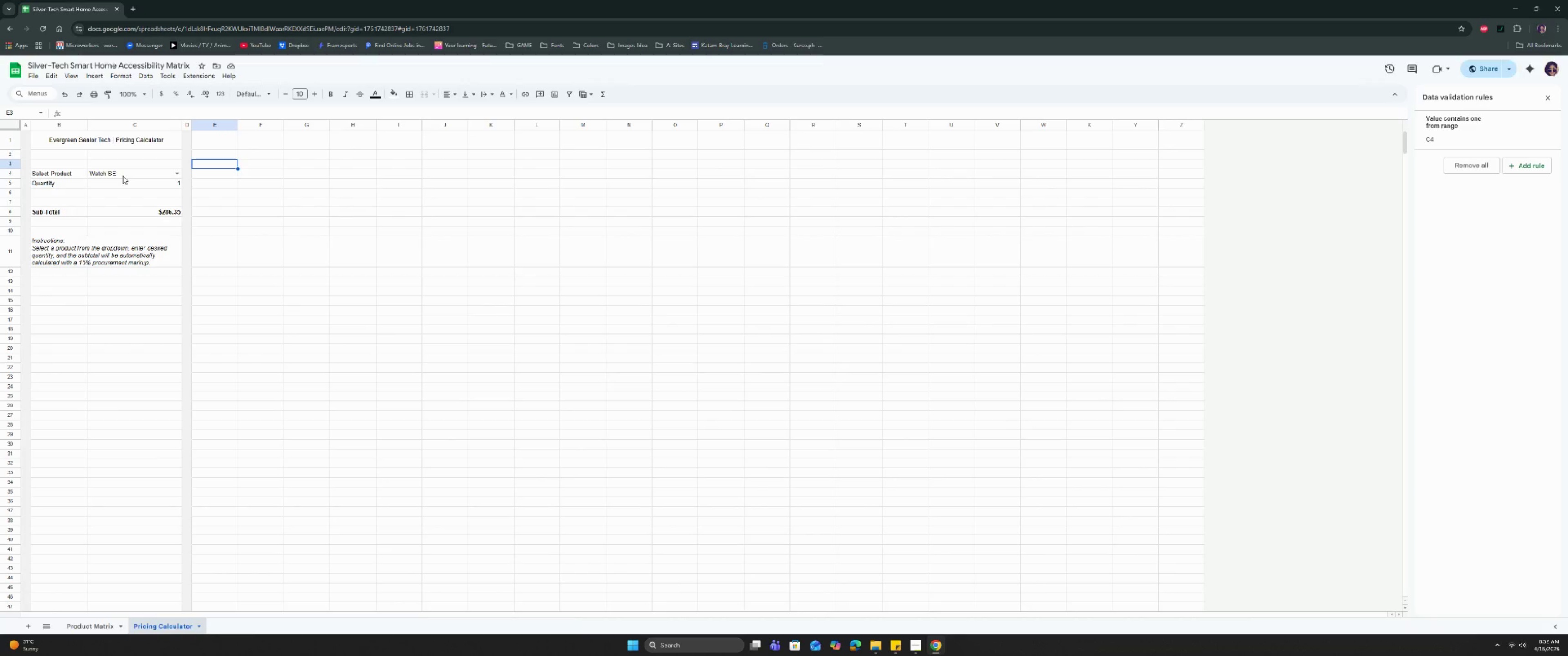 
wait(5.68)
 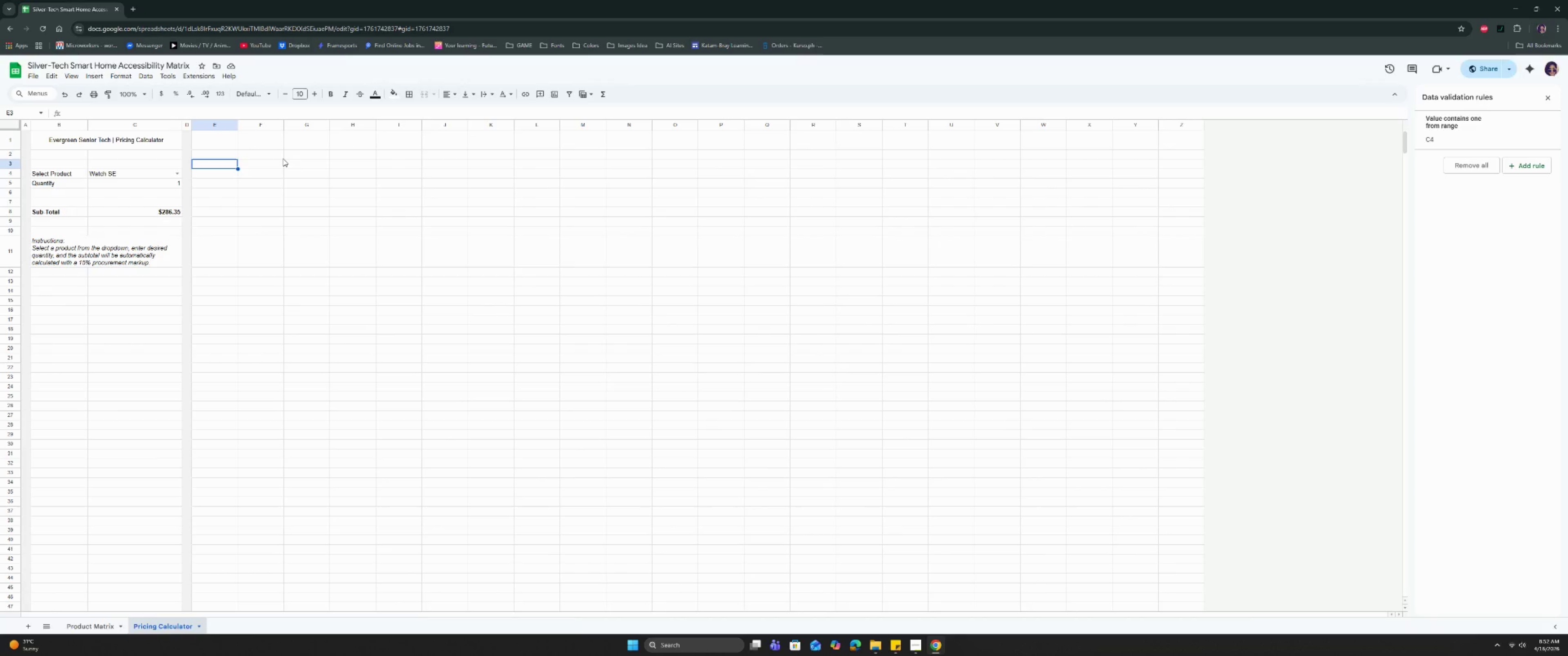 
left_click([46, 123])
 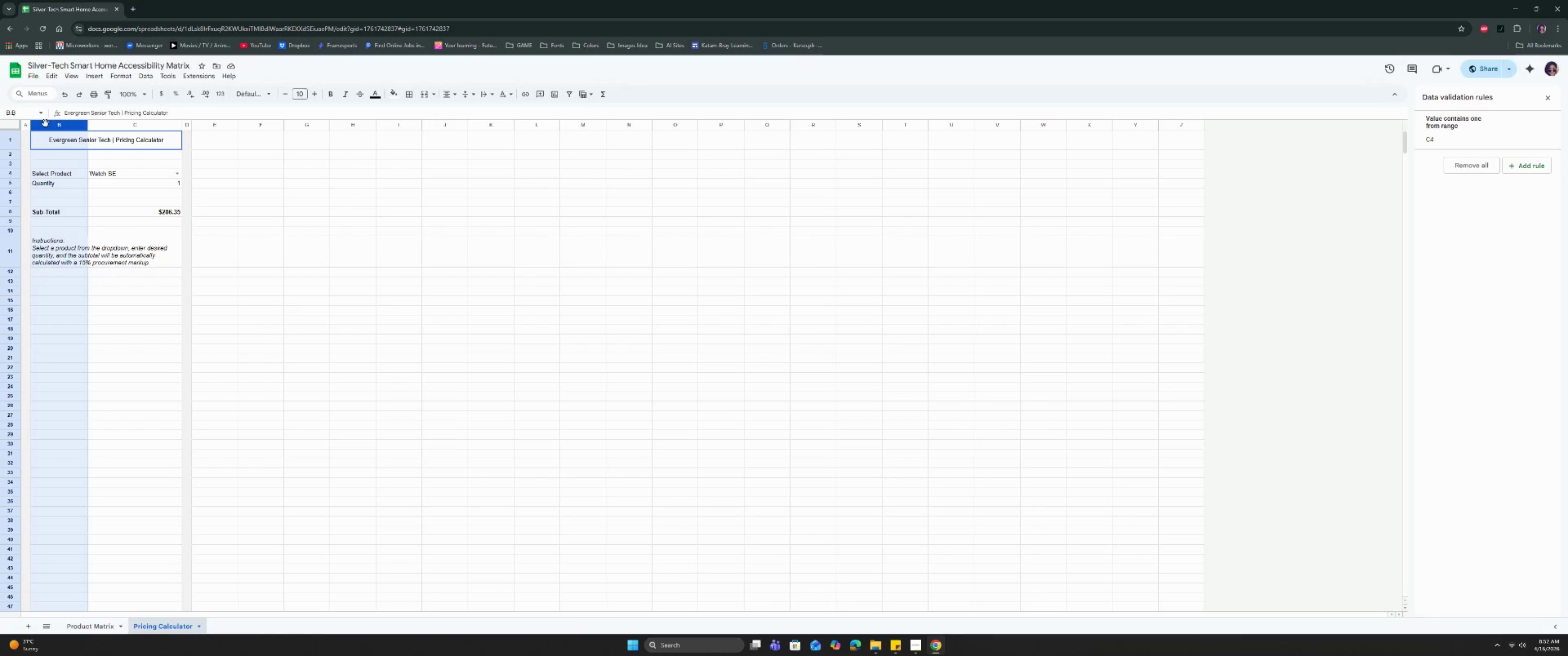 
right_click([46, 123])
 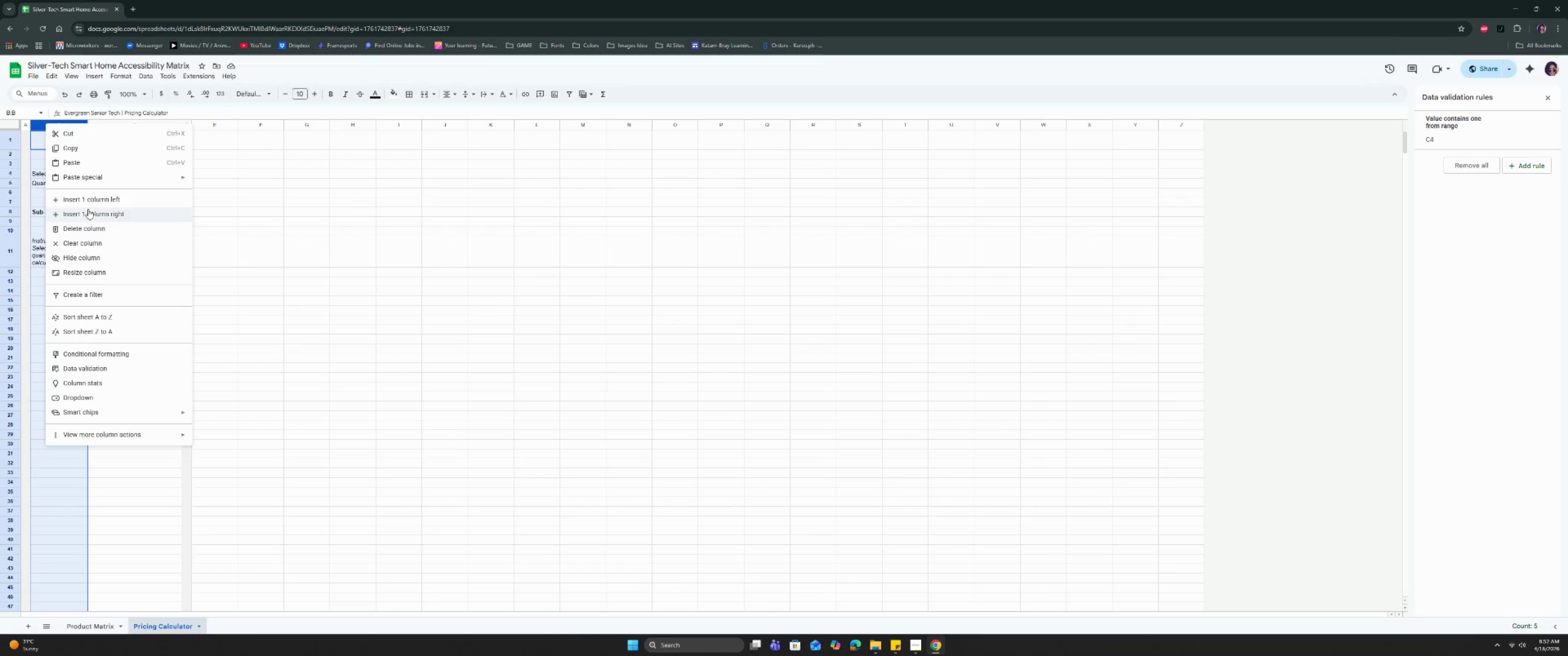 
left_click([91, 202])
 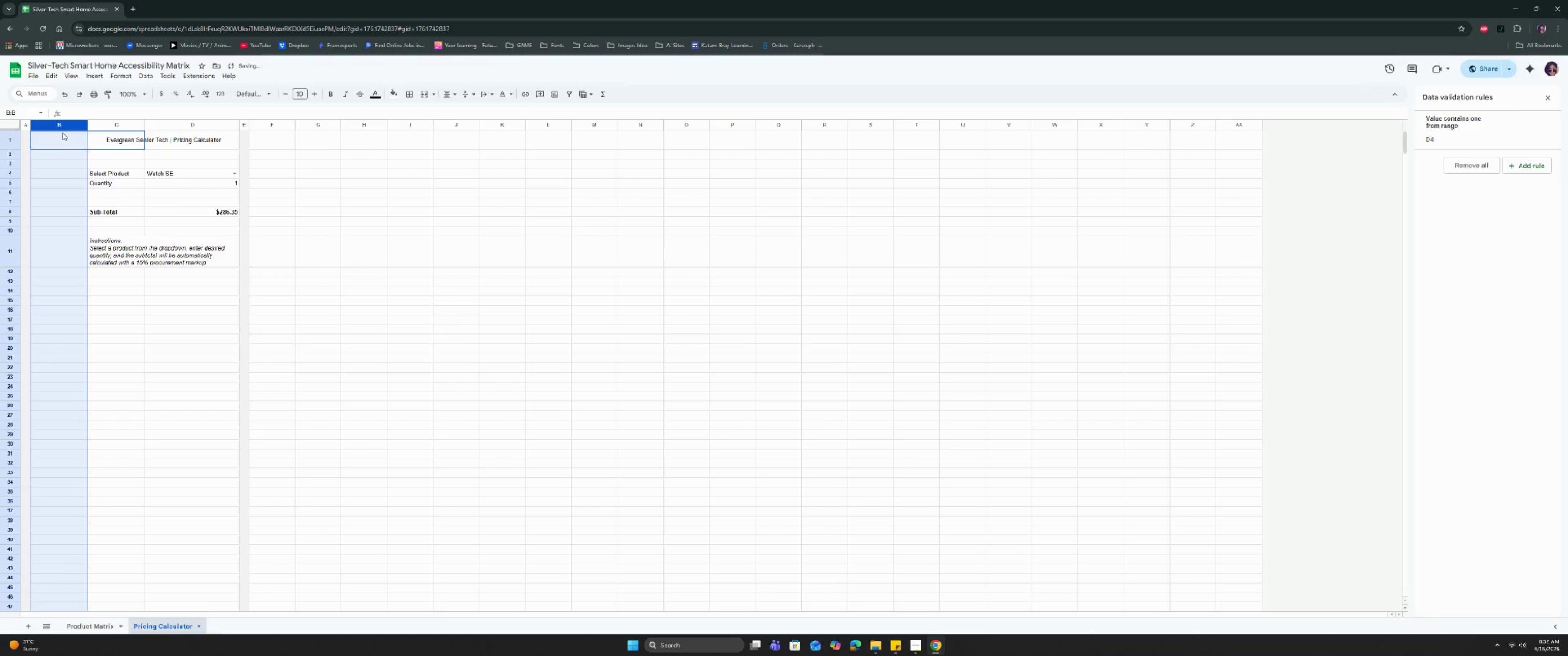 
left_click([62, 126])
 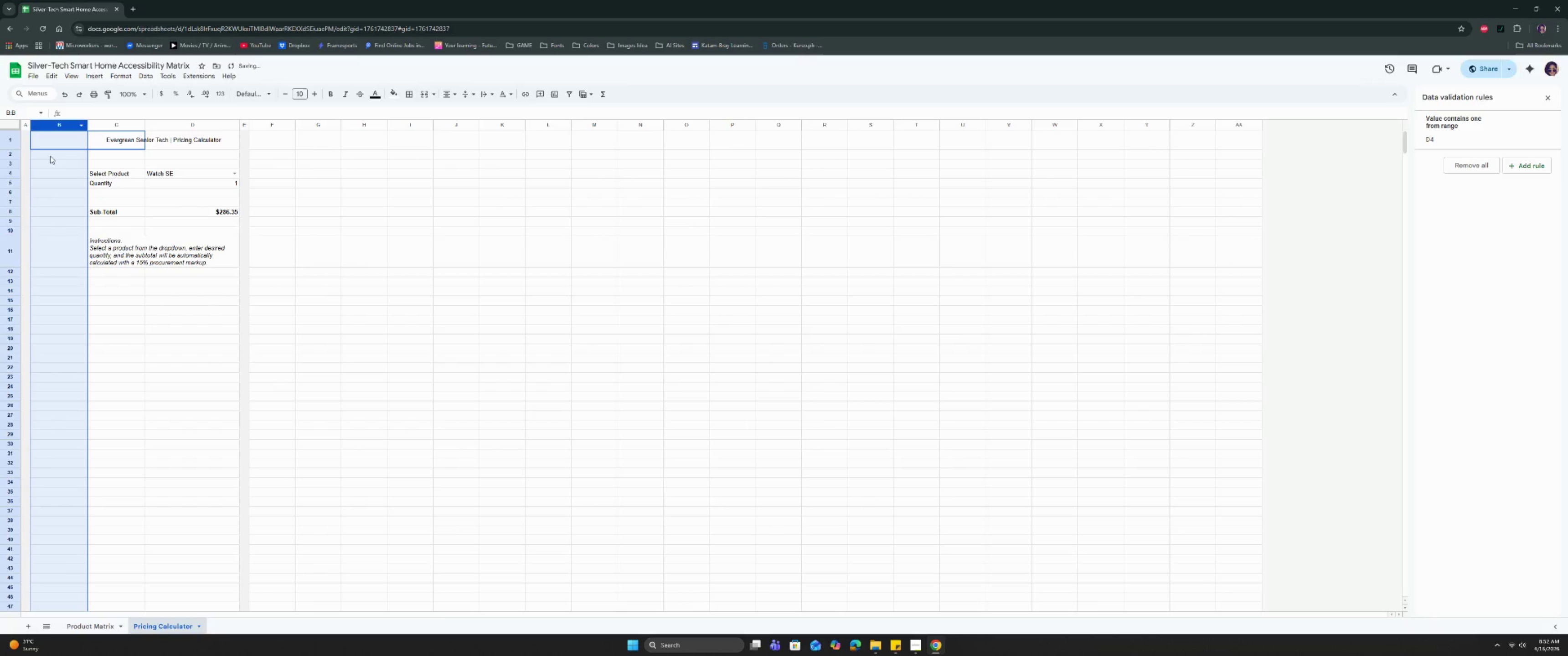 
left_click([50, 157])
 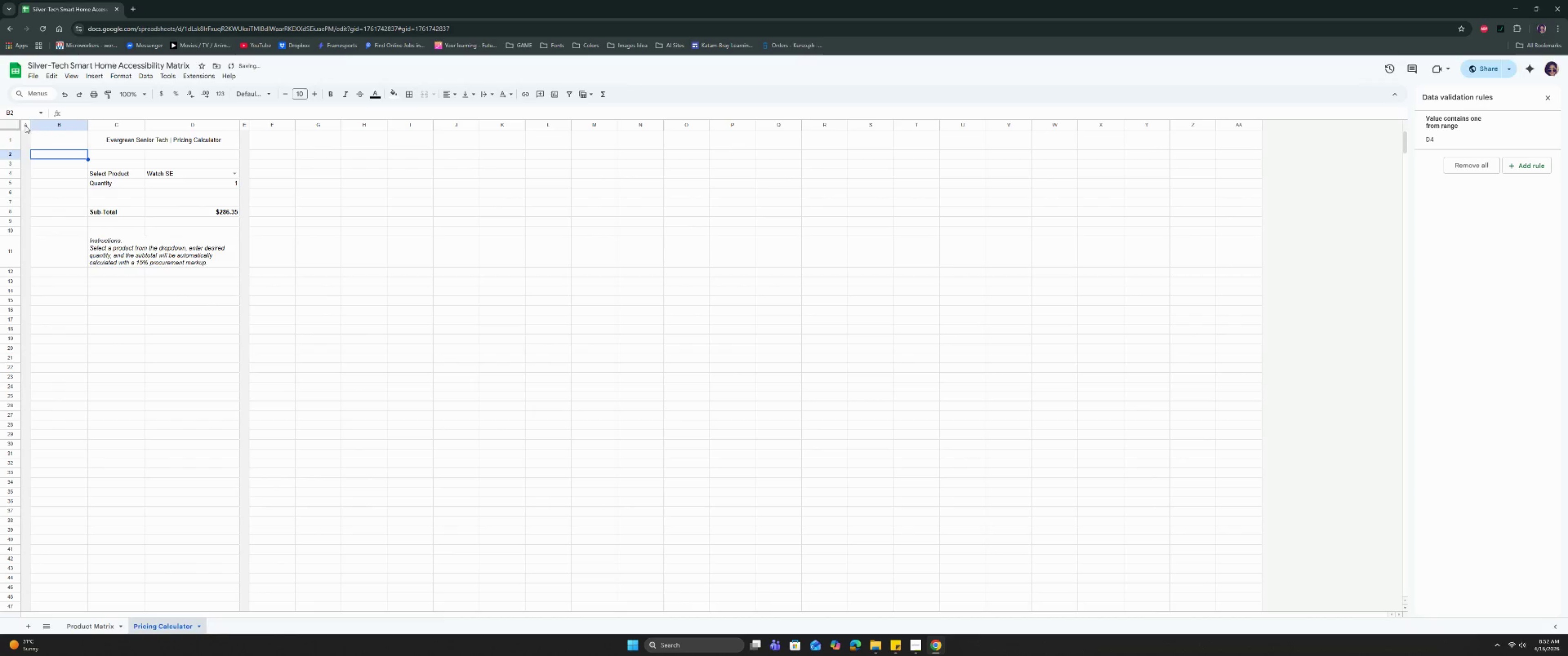 
left_click([39, 125])
 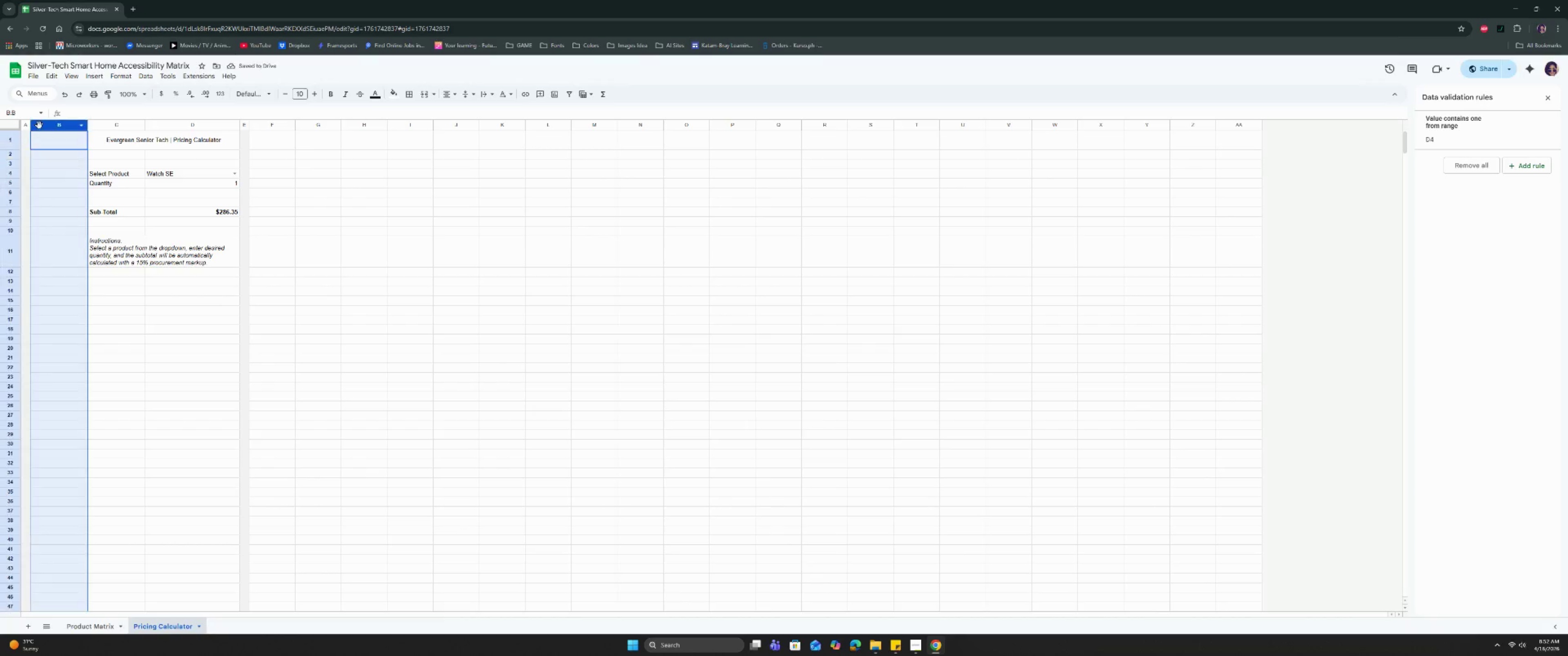 
right_click([39, 125])
 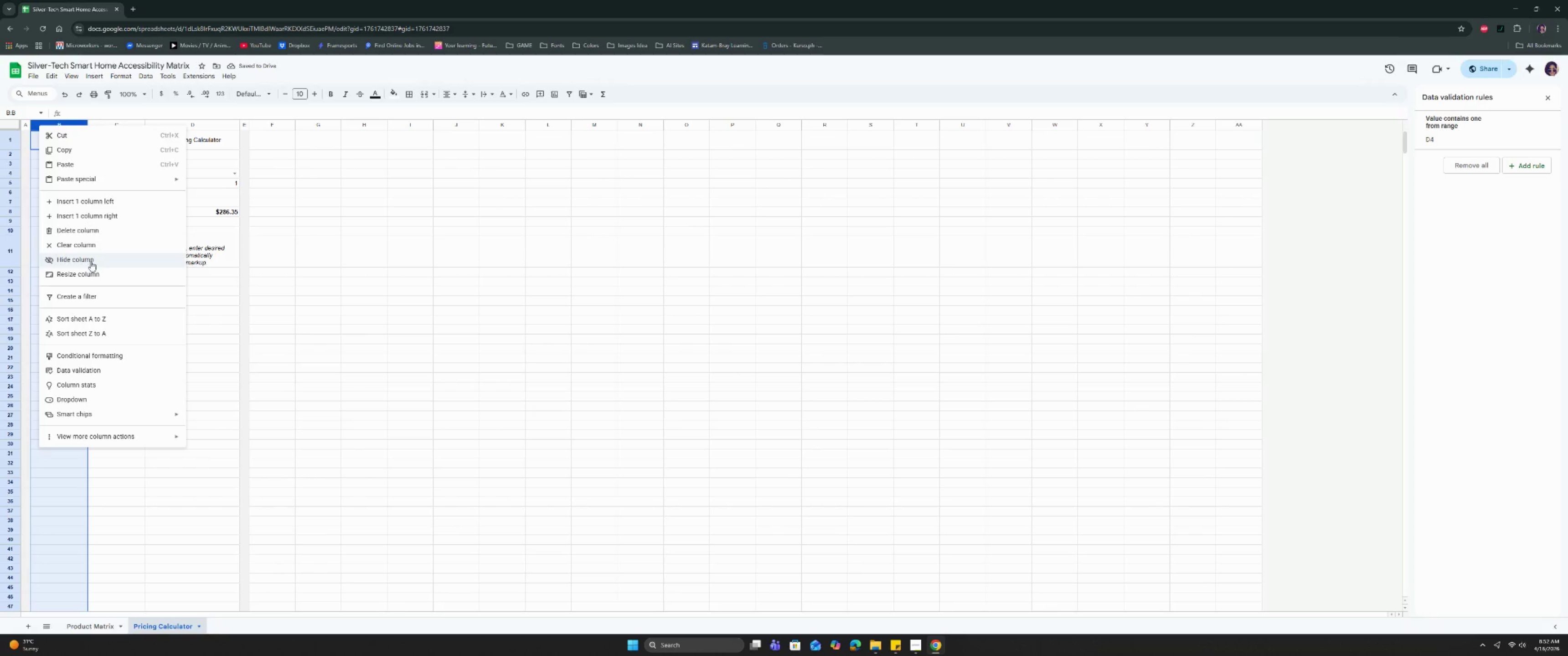 
left_click([86, 277])
 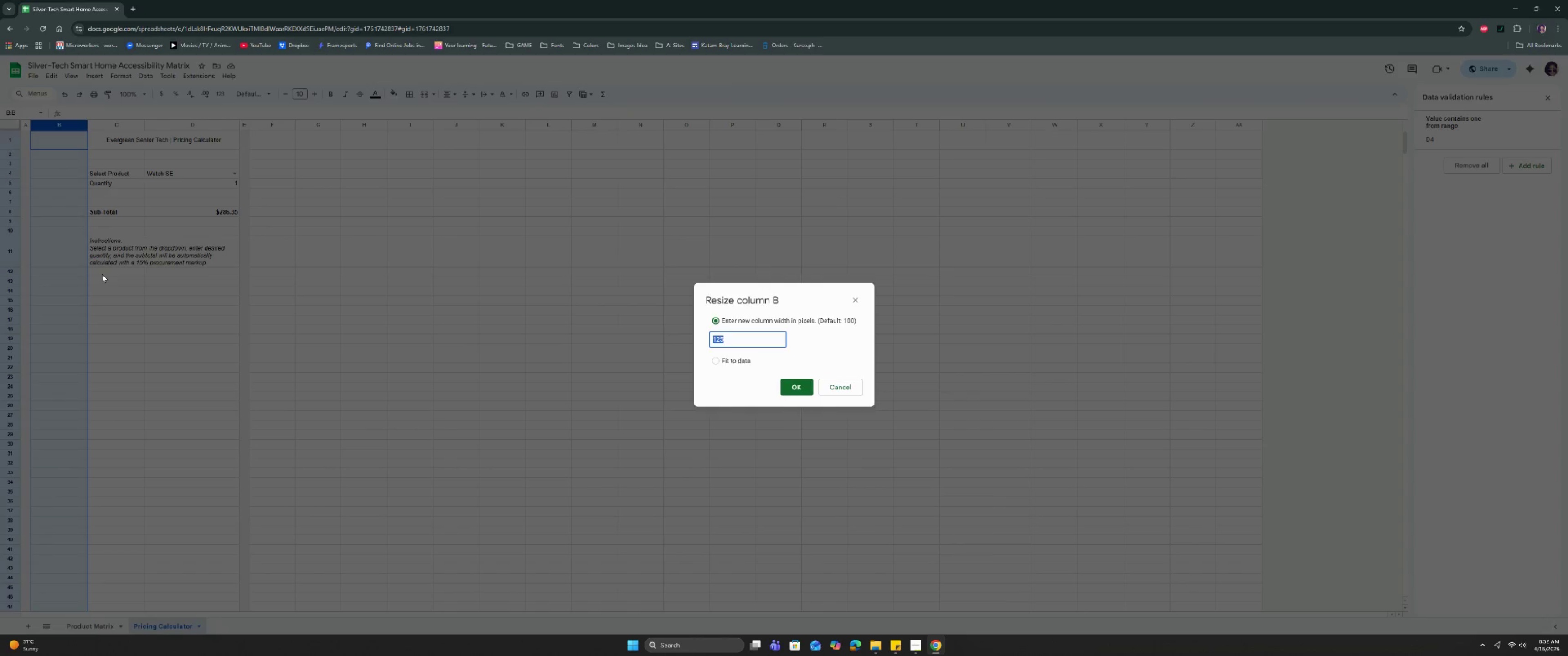 
type(40)
 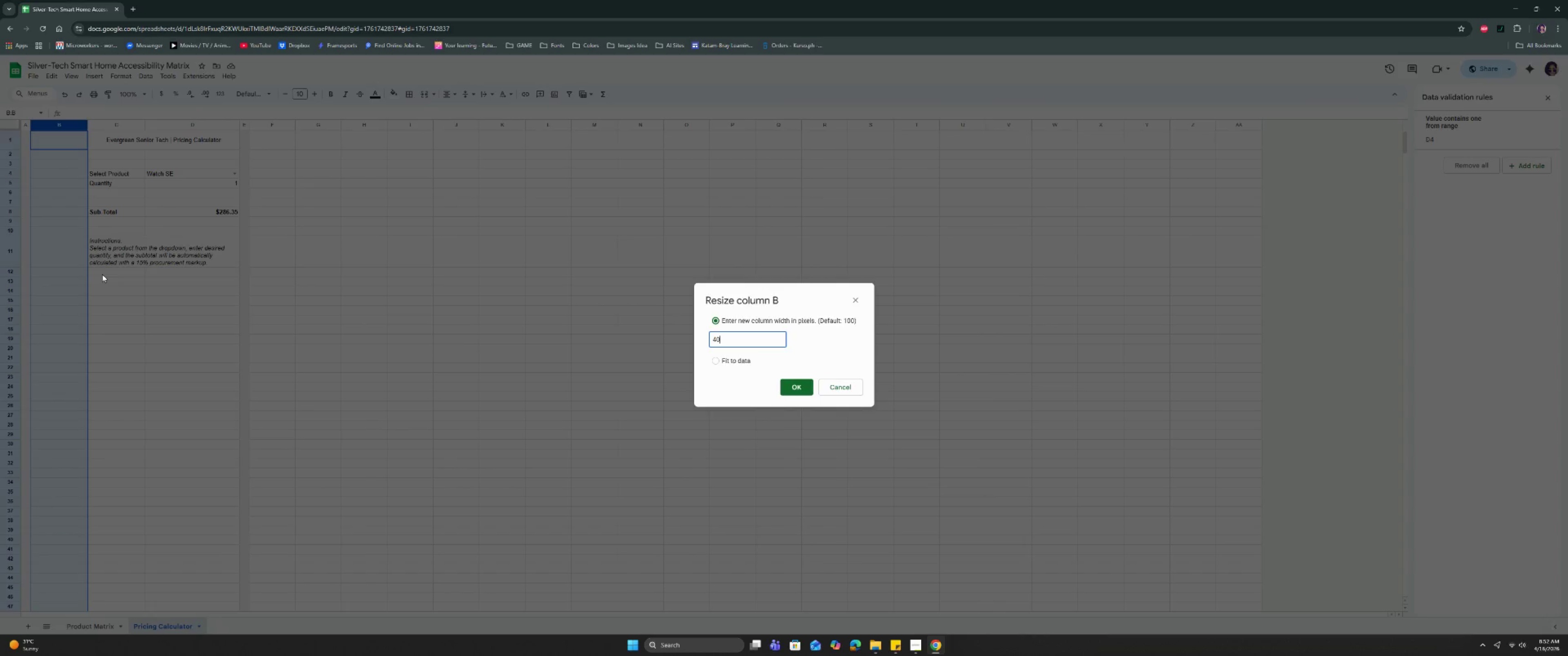 
key(Enter)
 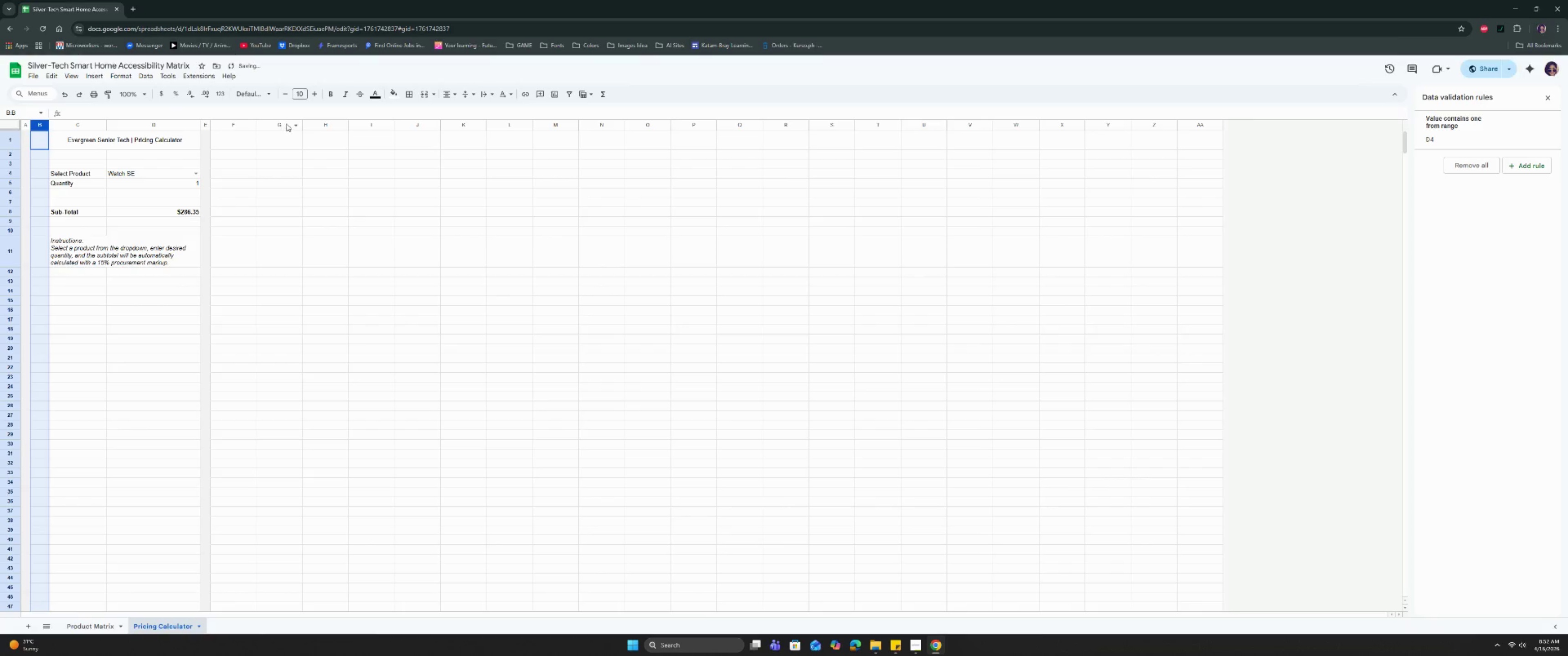 
left_click([396, 94])
 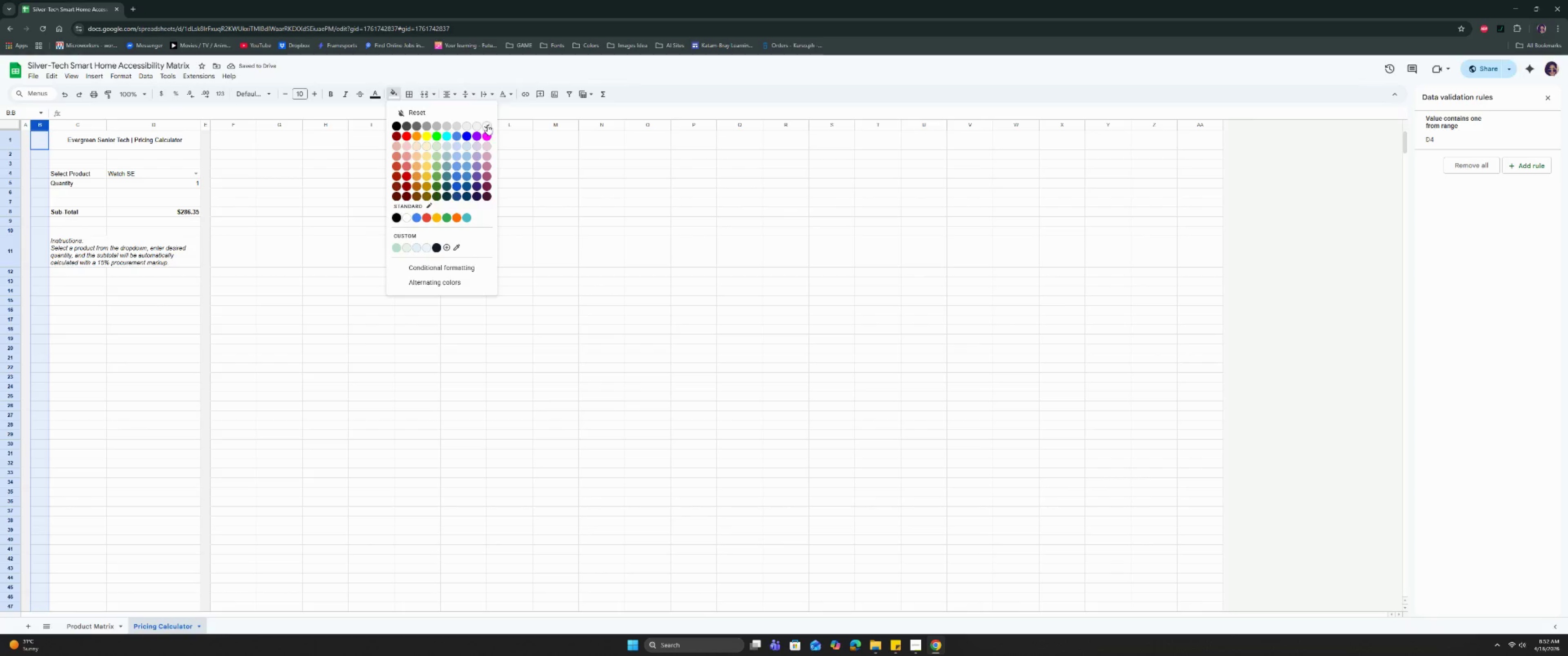 
left_click([488, 125])
 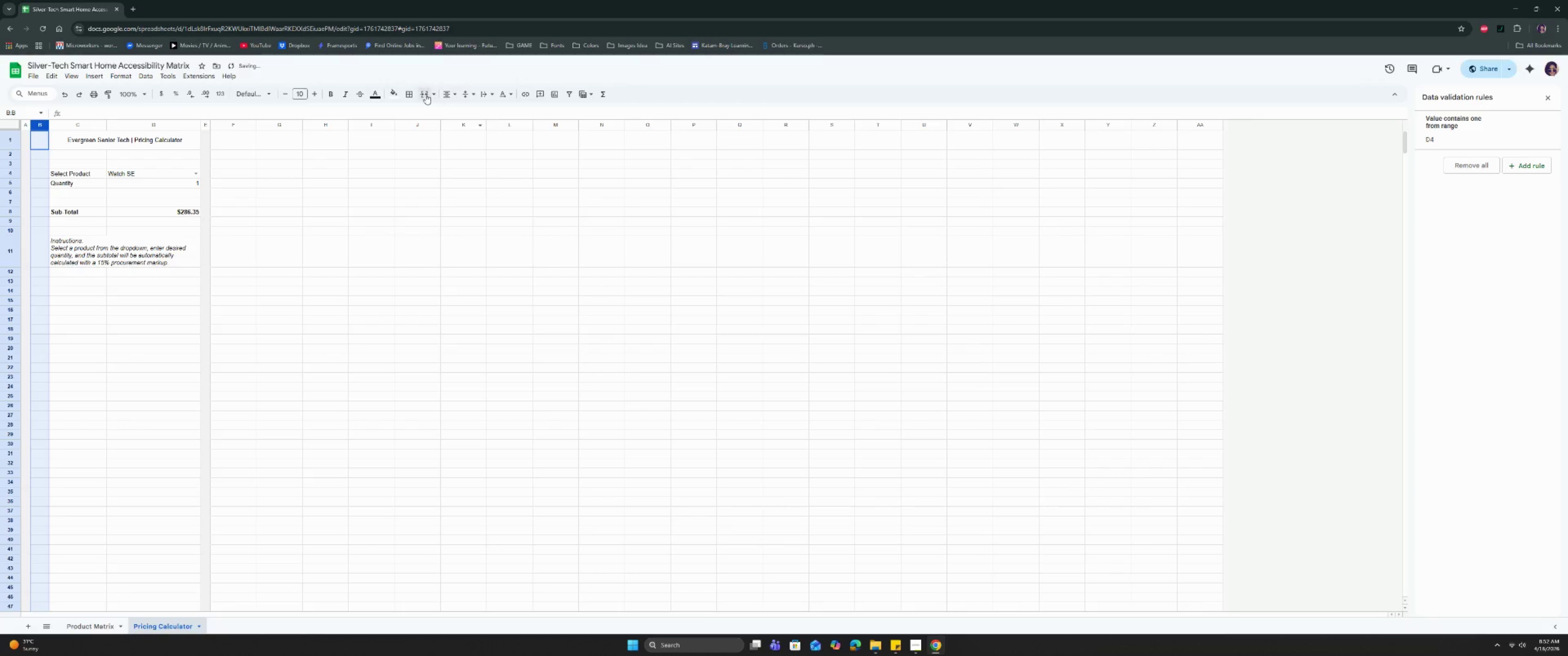 
left_click([407, 93])
 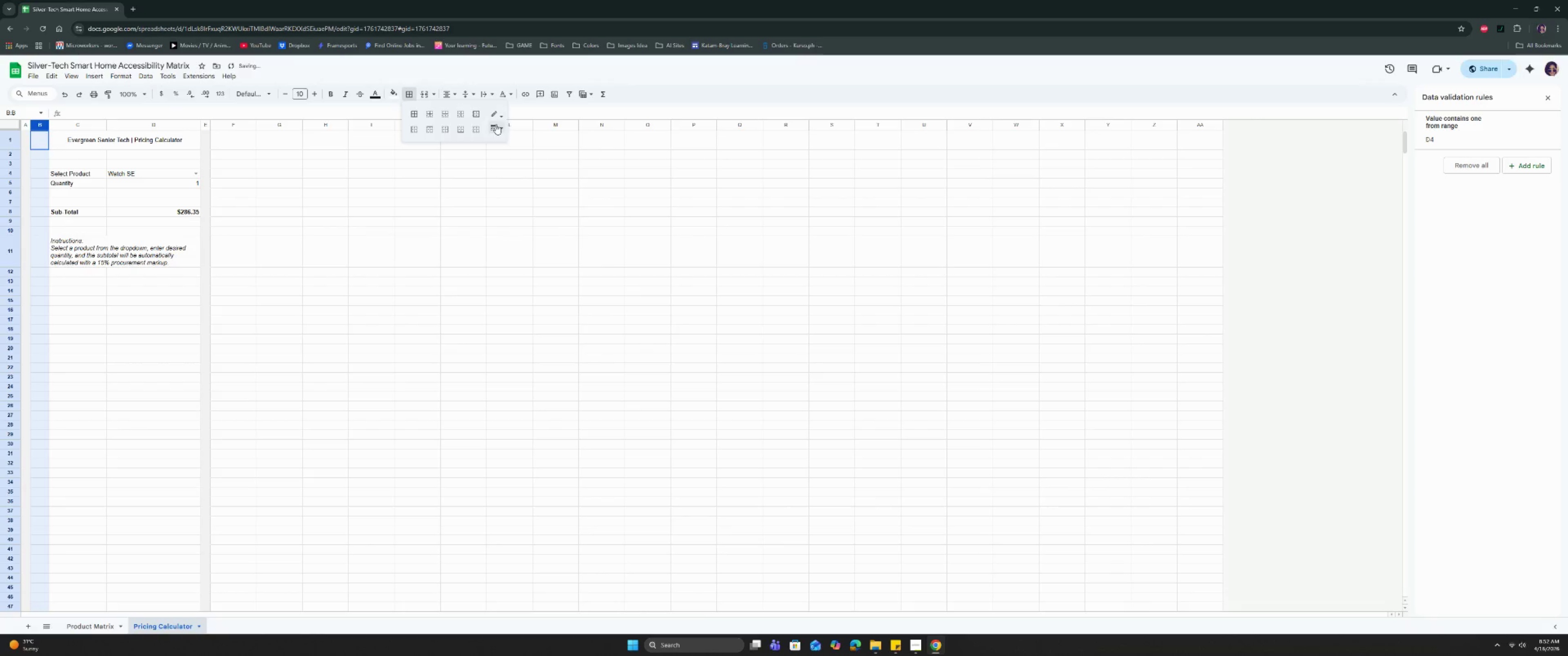 
left_click([494, 113])
 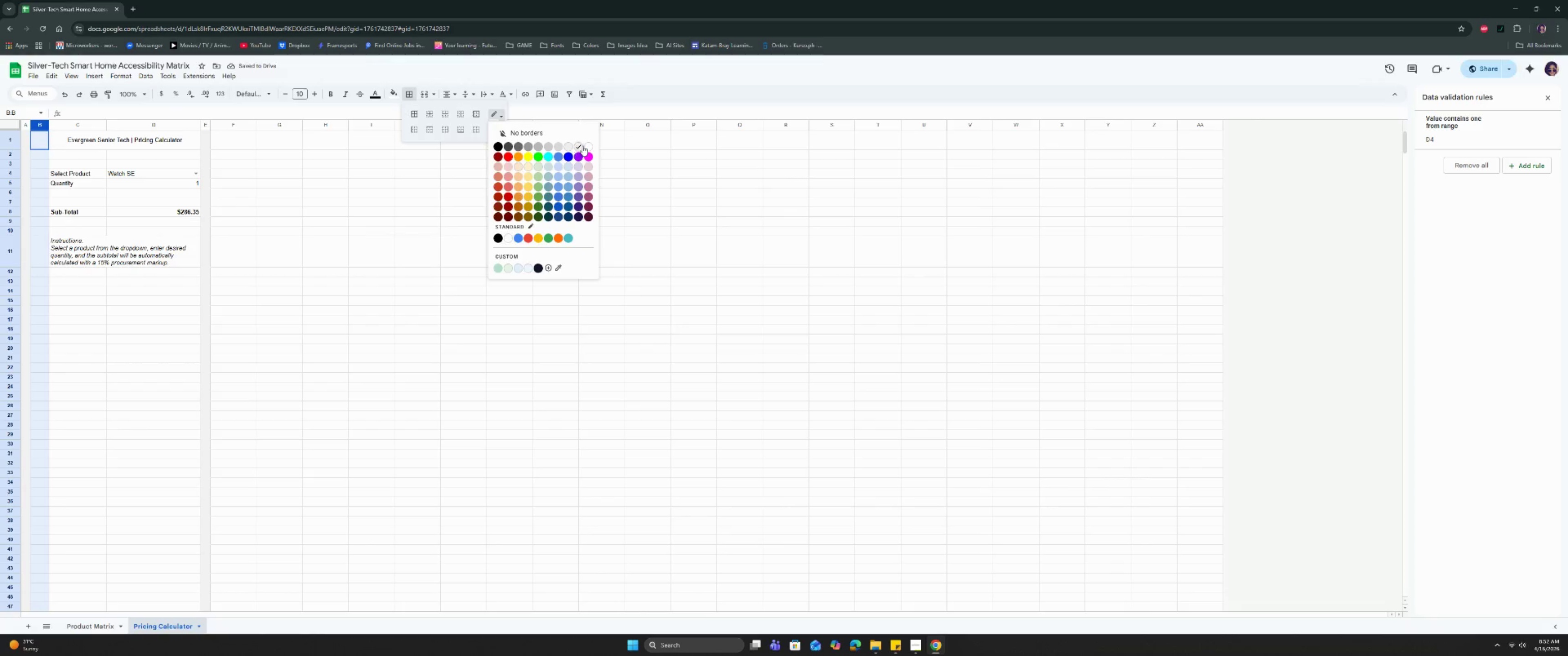 
left_click([588, 147])
 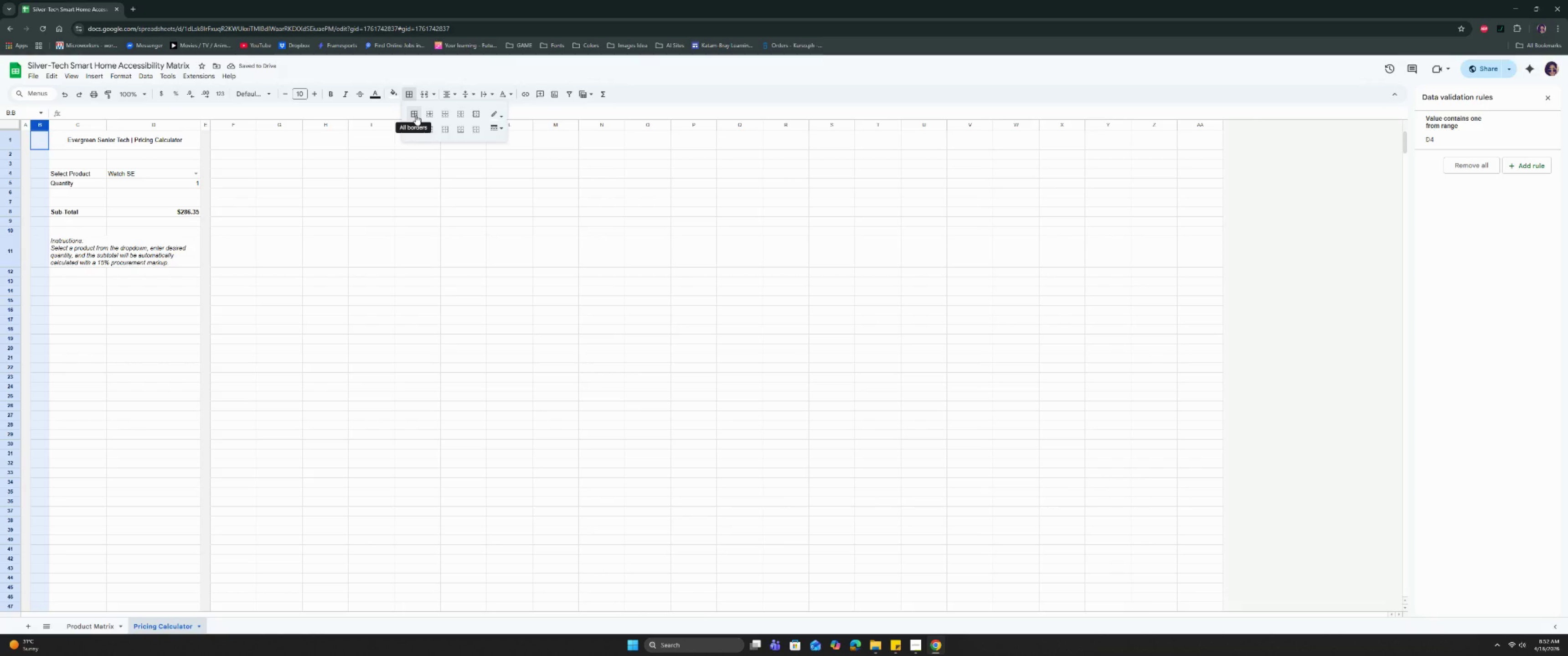 
left_click([416, 115])
 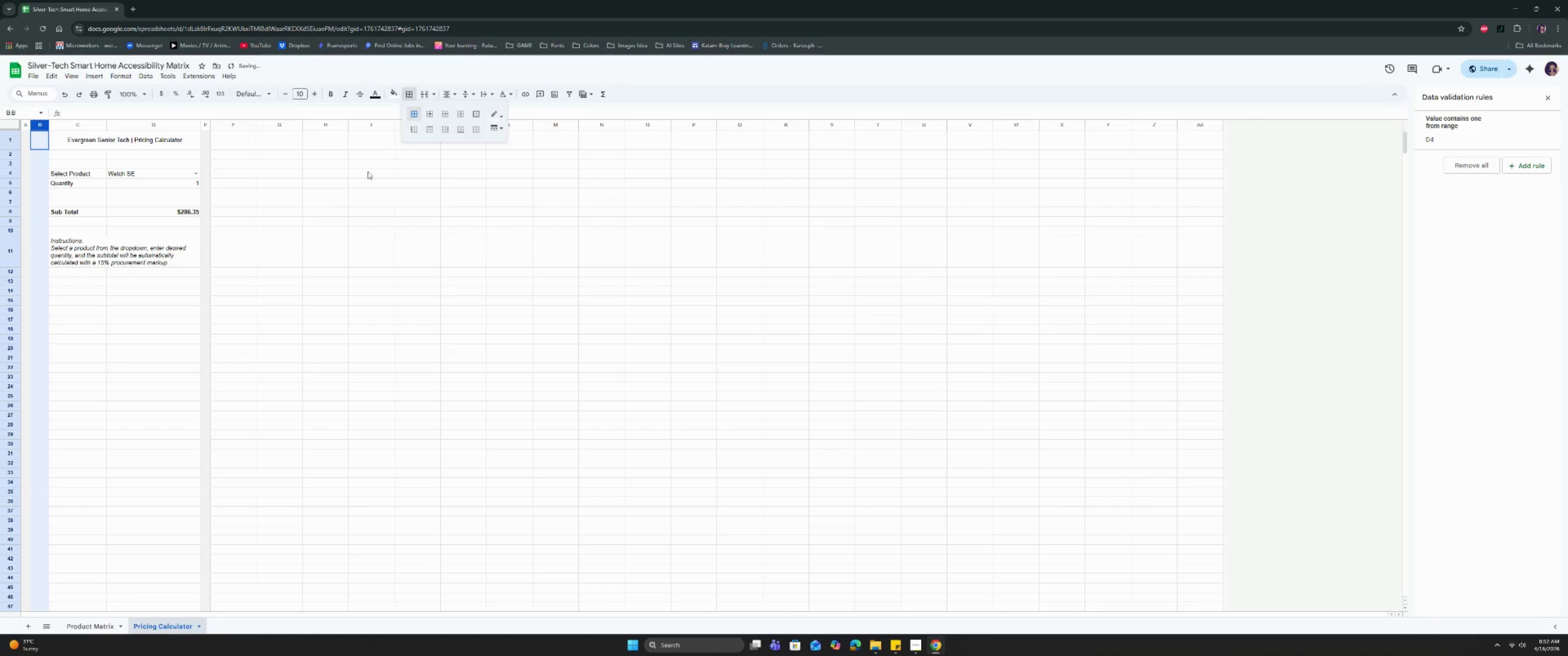 
left_click([354, 185])
 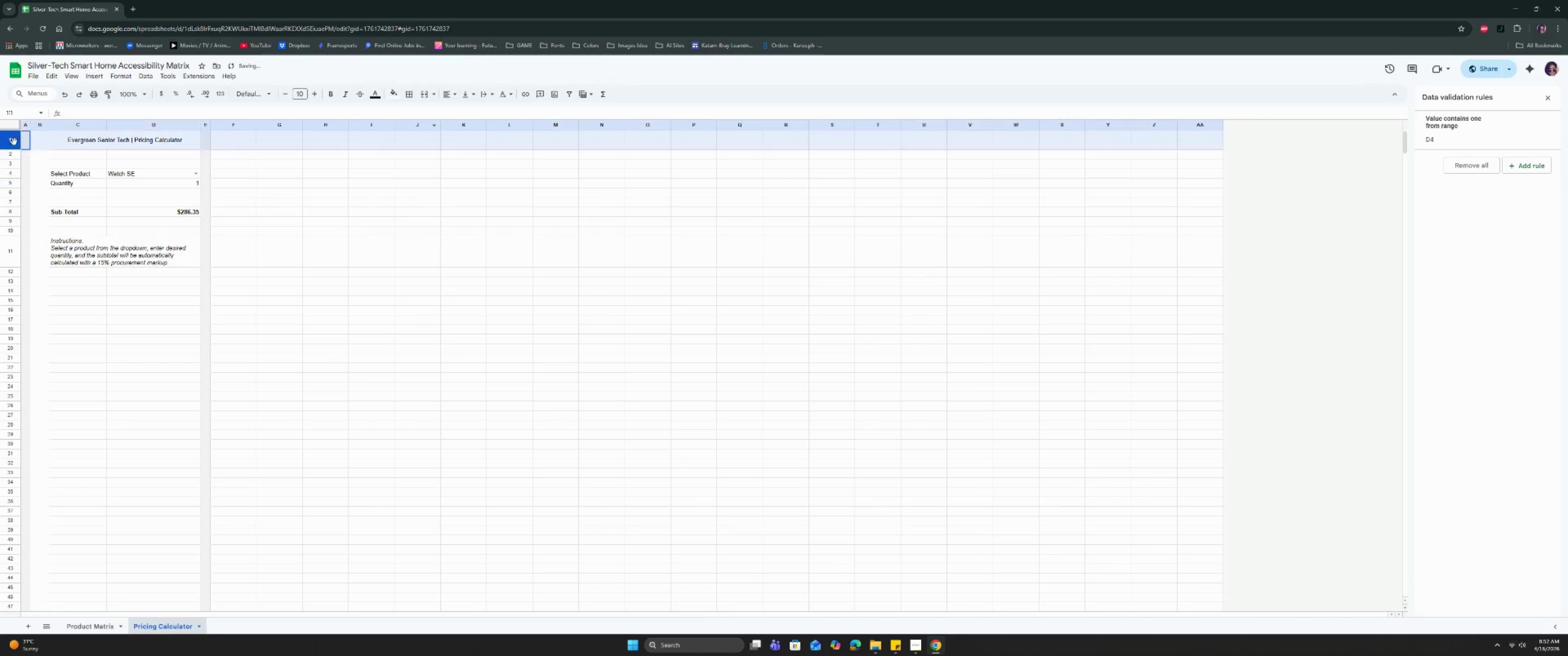 
double_click([52, 144])
 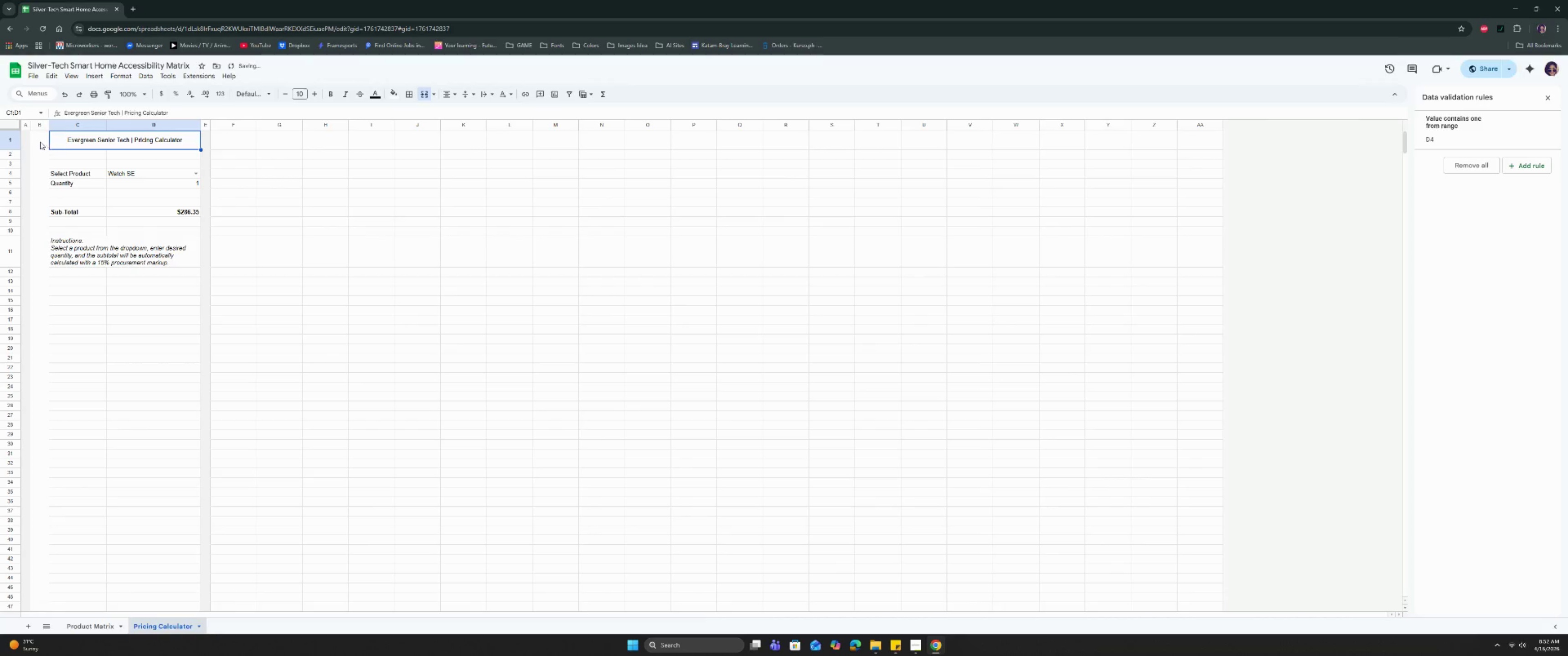 
left_click_drag(start_coordinate=[39, 141], to_coordinate=[76, 142])
 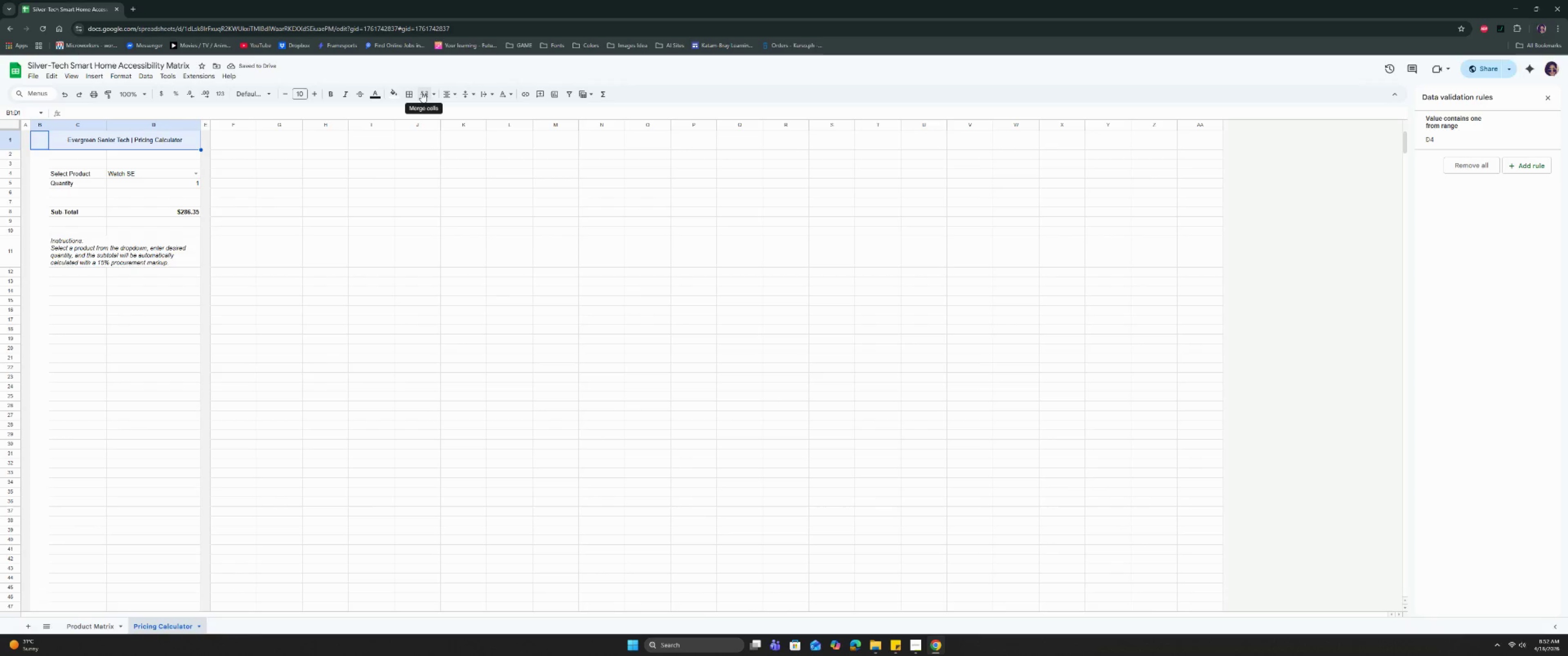 
double_click([315, 186])
 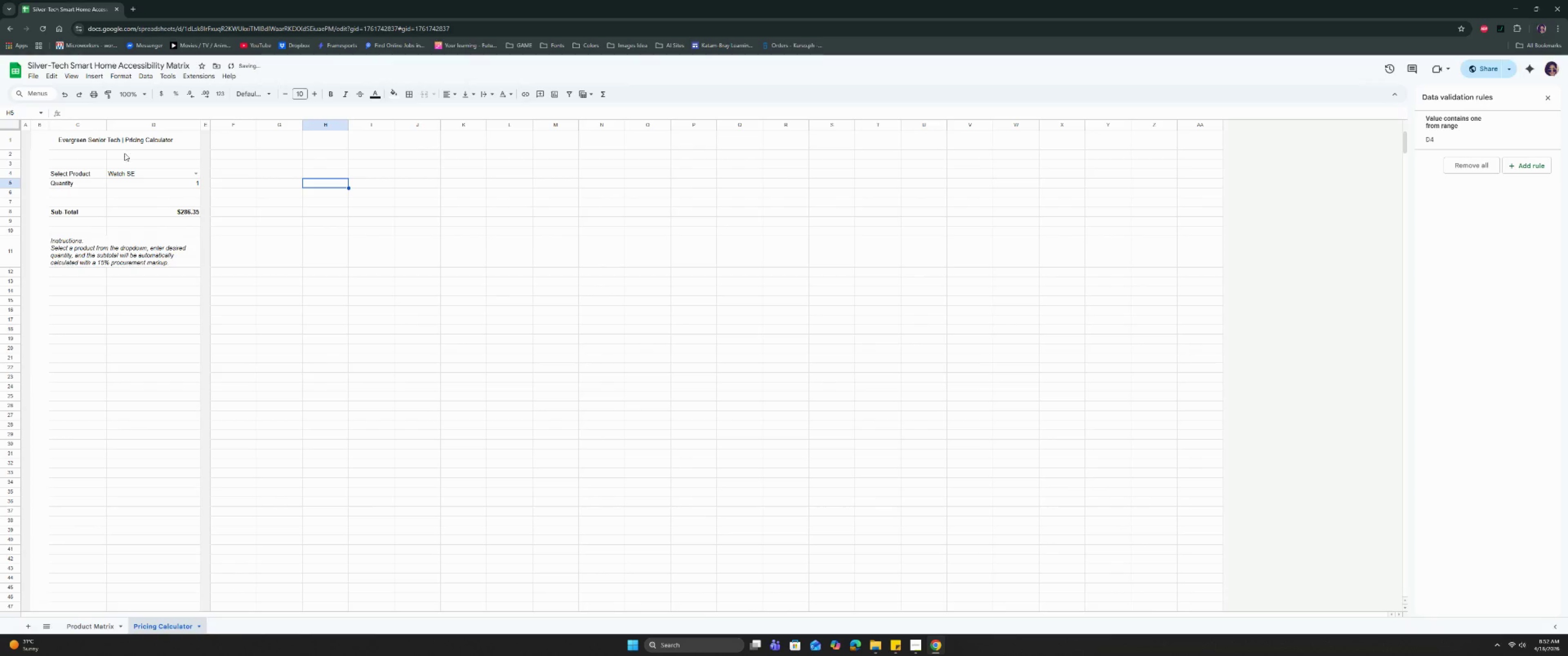 
left_click([121, 138])
 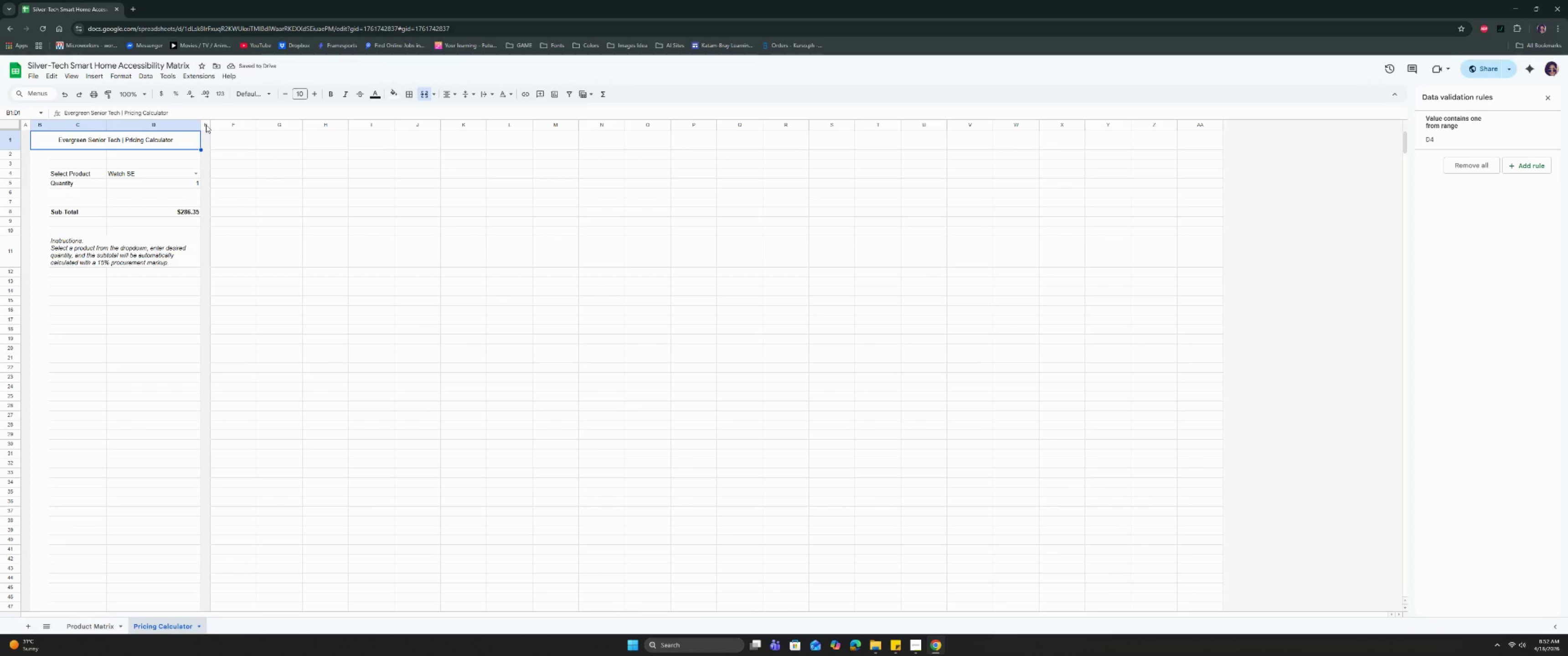 
left_click([206, 125])
 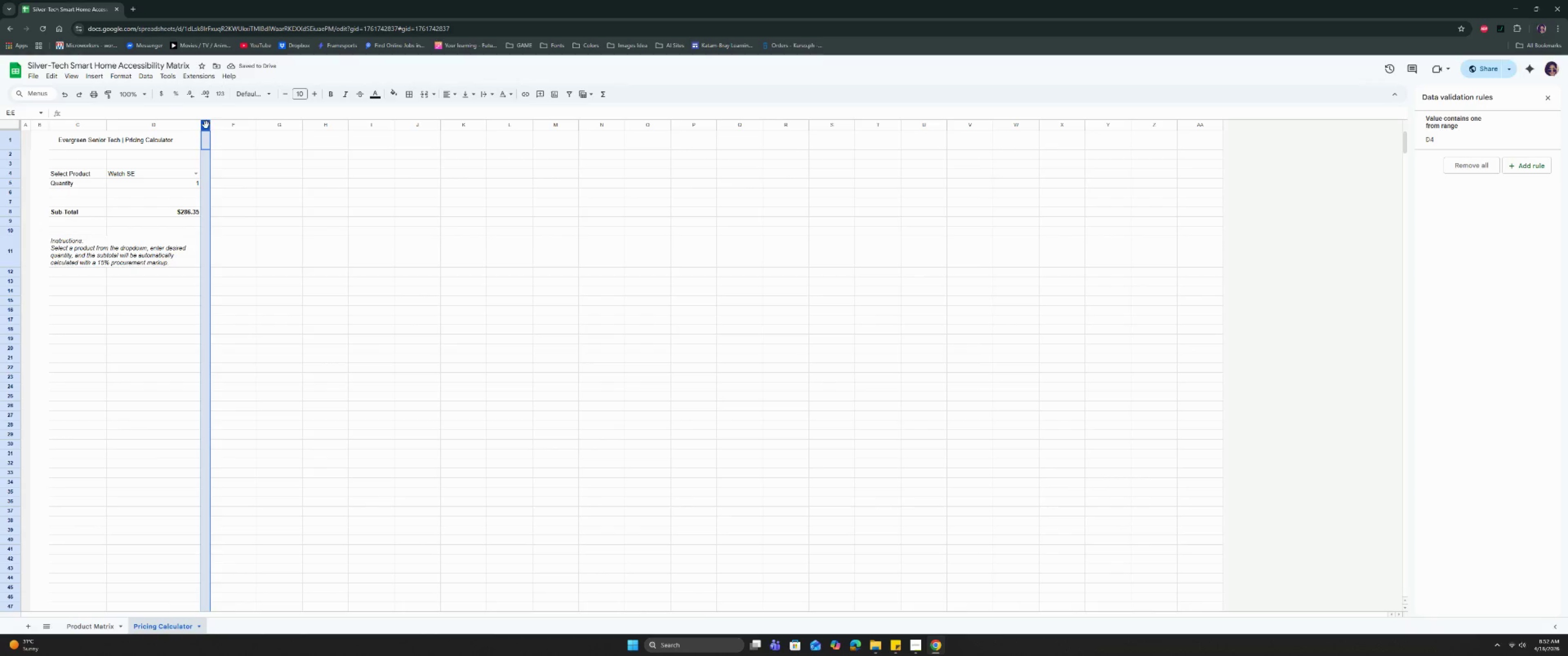 
right_click([206, 125])
 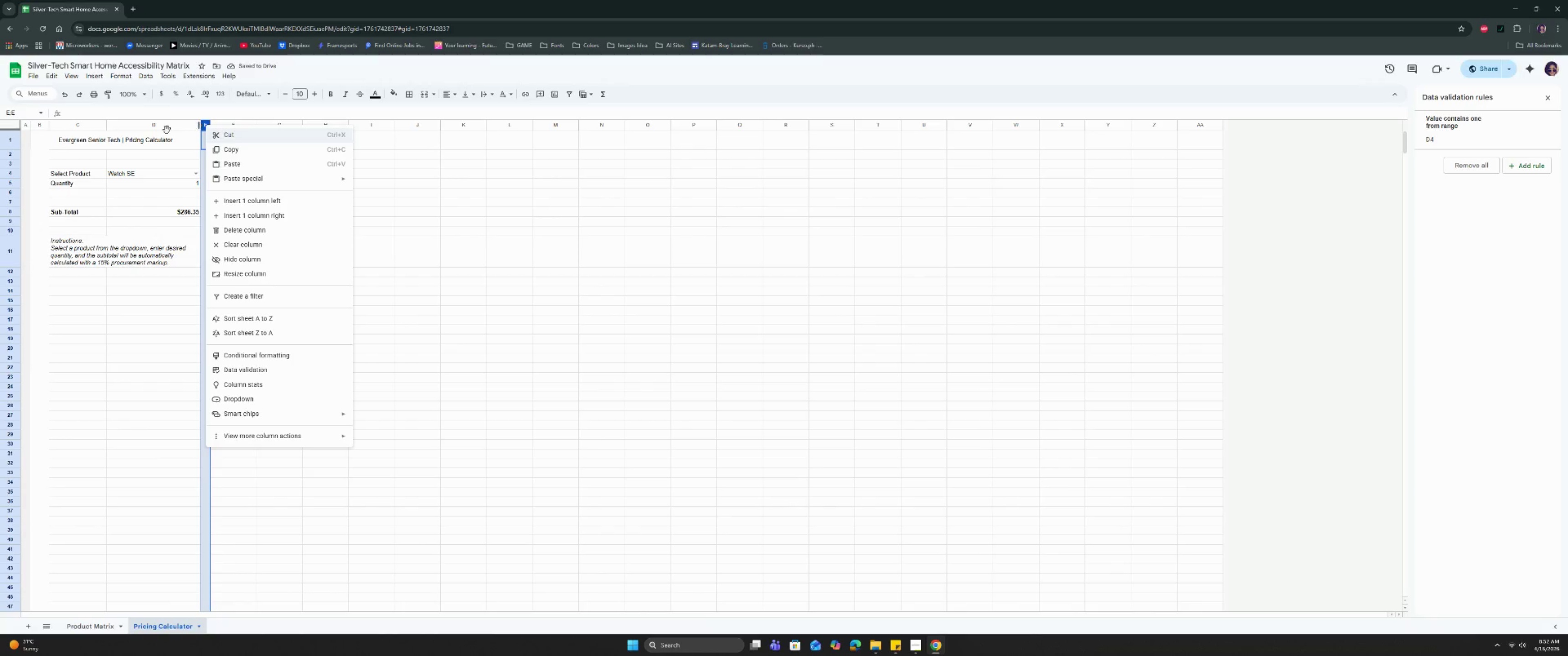 
left_click([163, 128])
 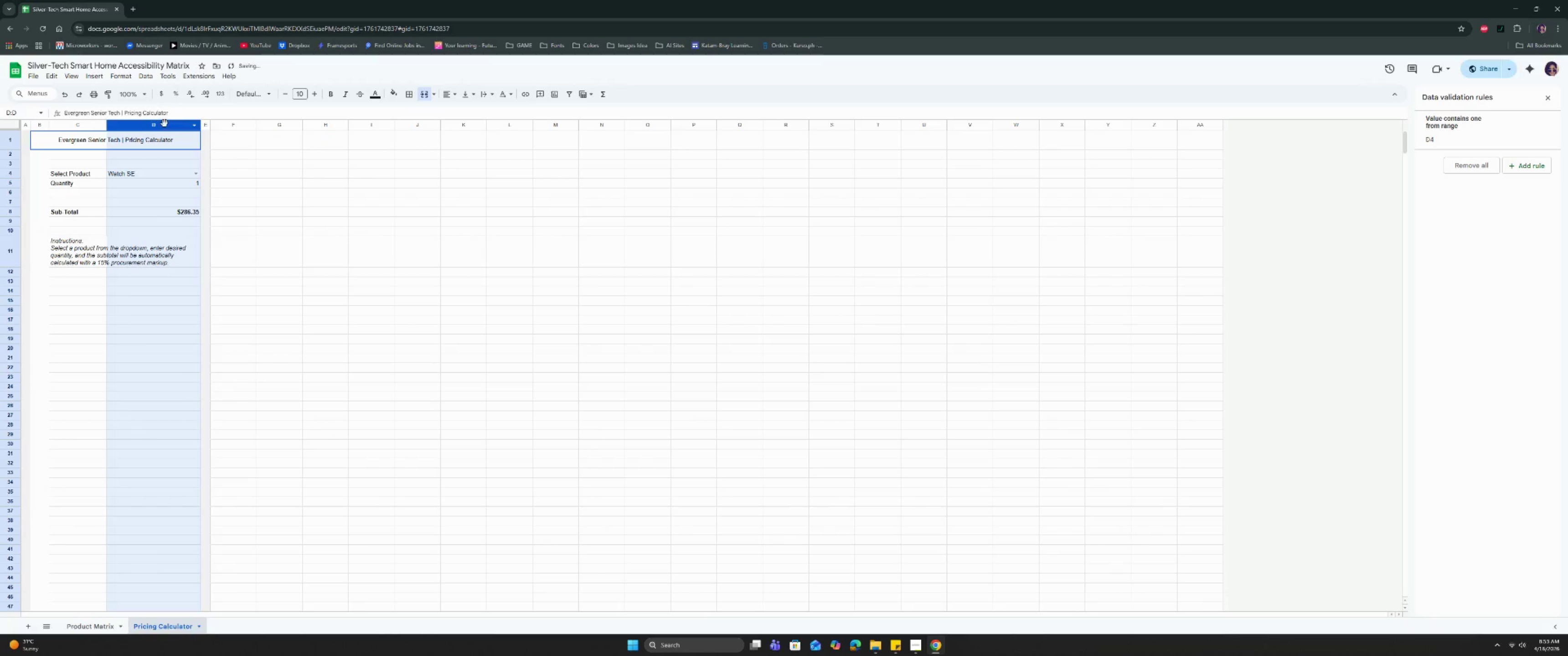 
right_click([165, 123])
 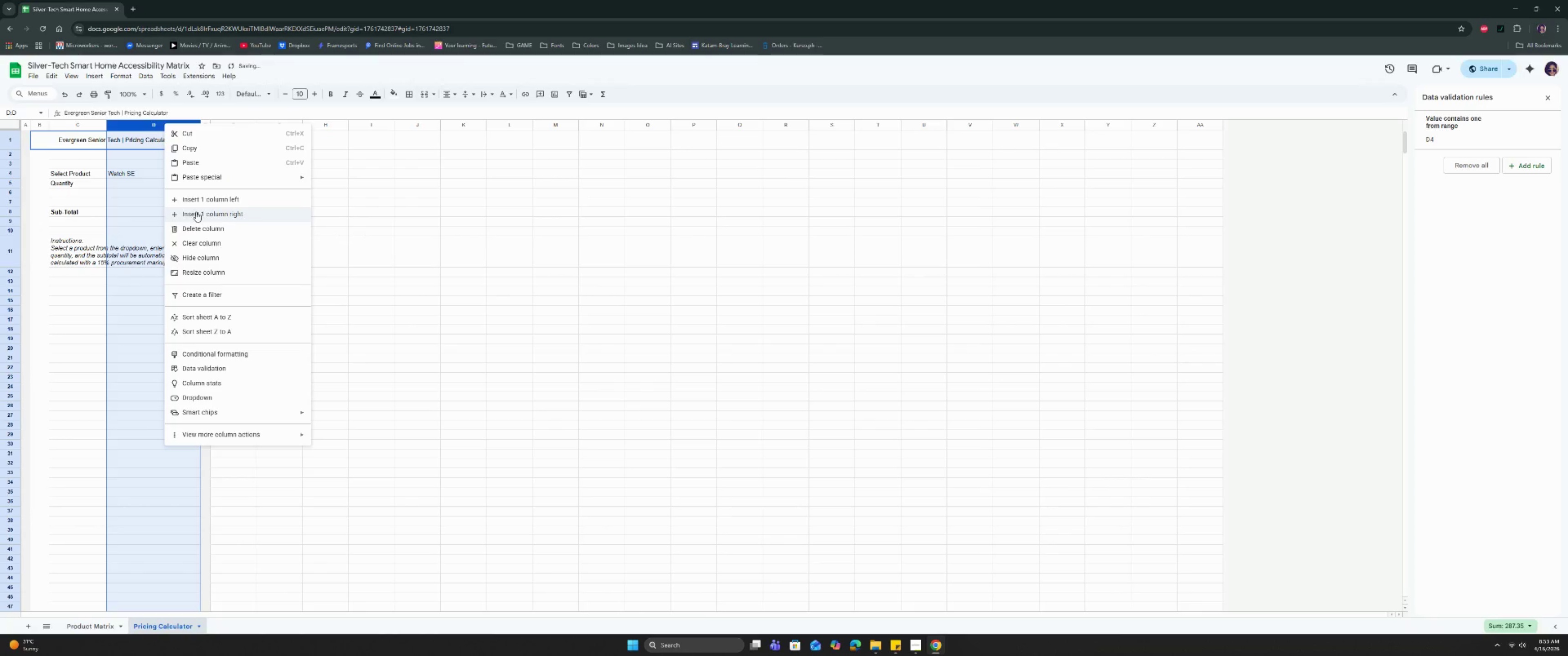 
left_click([196, 212])
 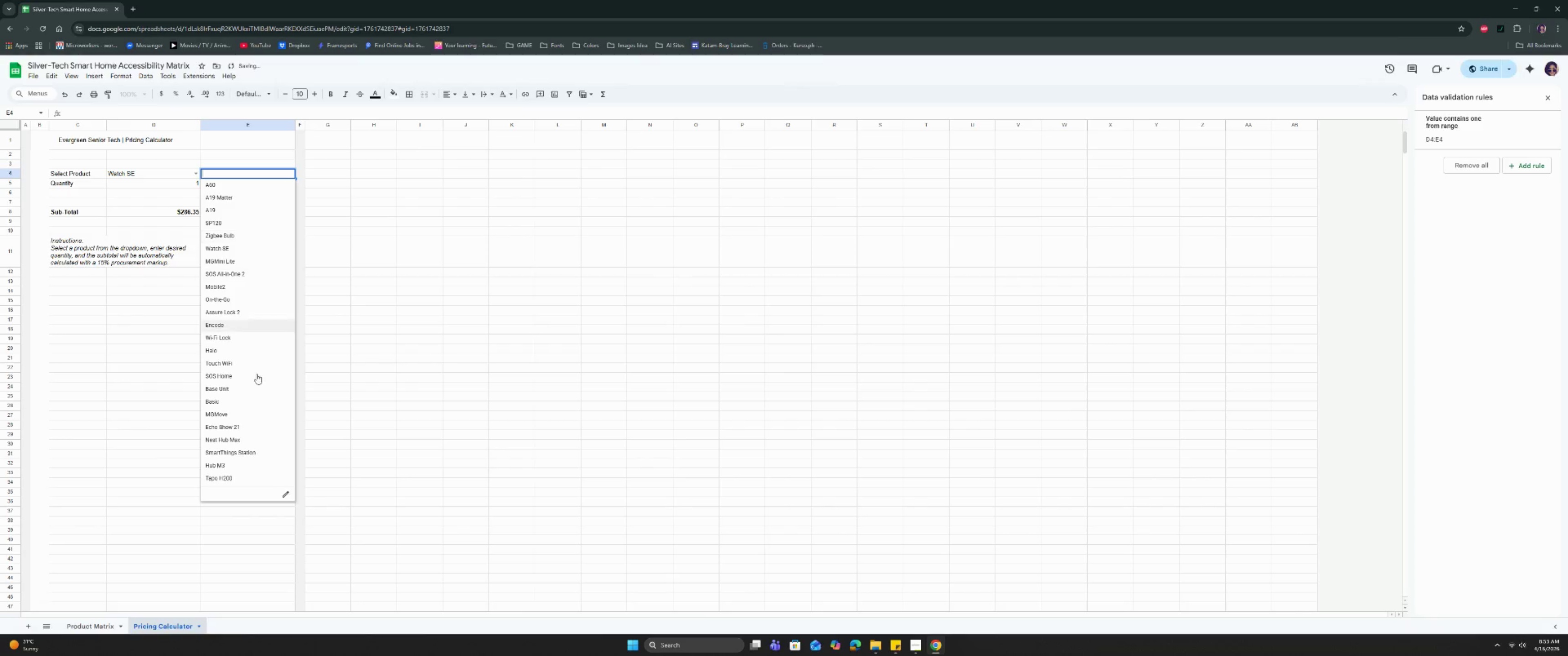 
left_click([284, 494])
 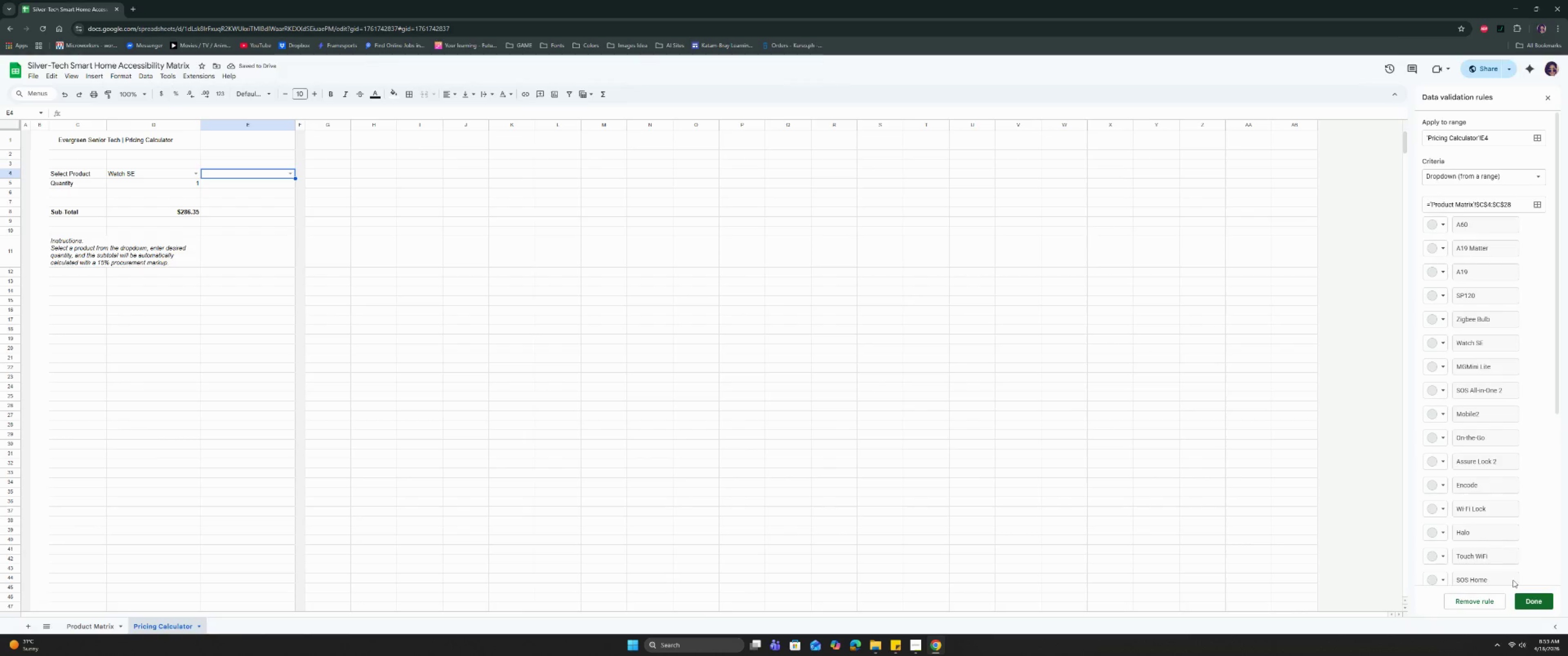 
left_click([1487, 605])
 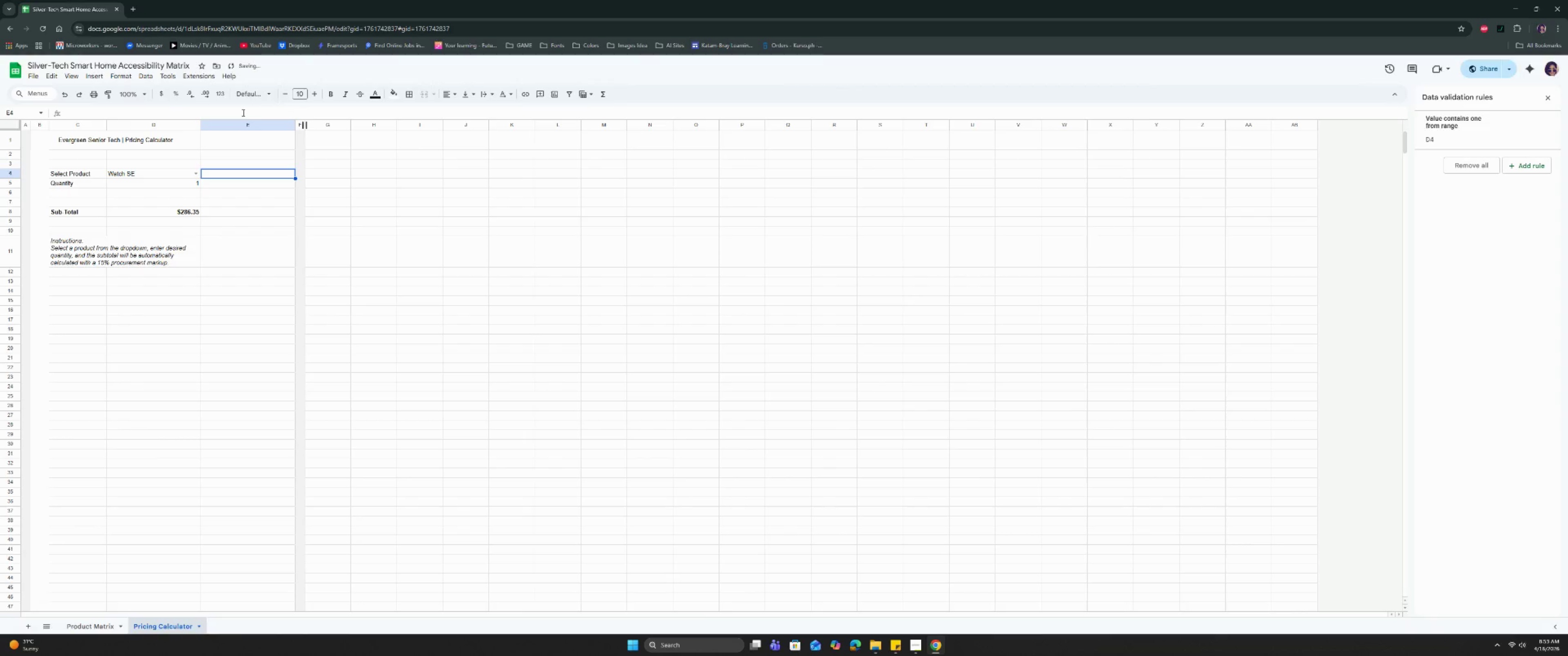 
left_click([246, 125])
 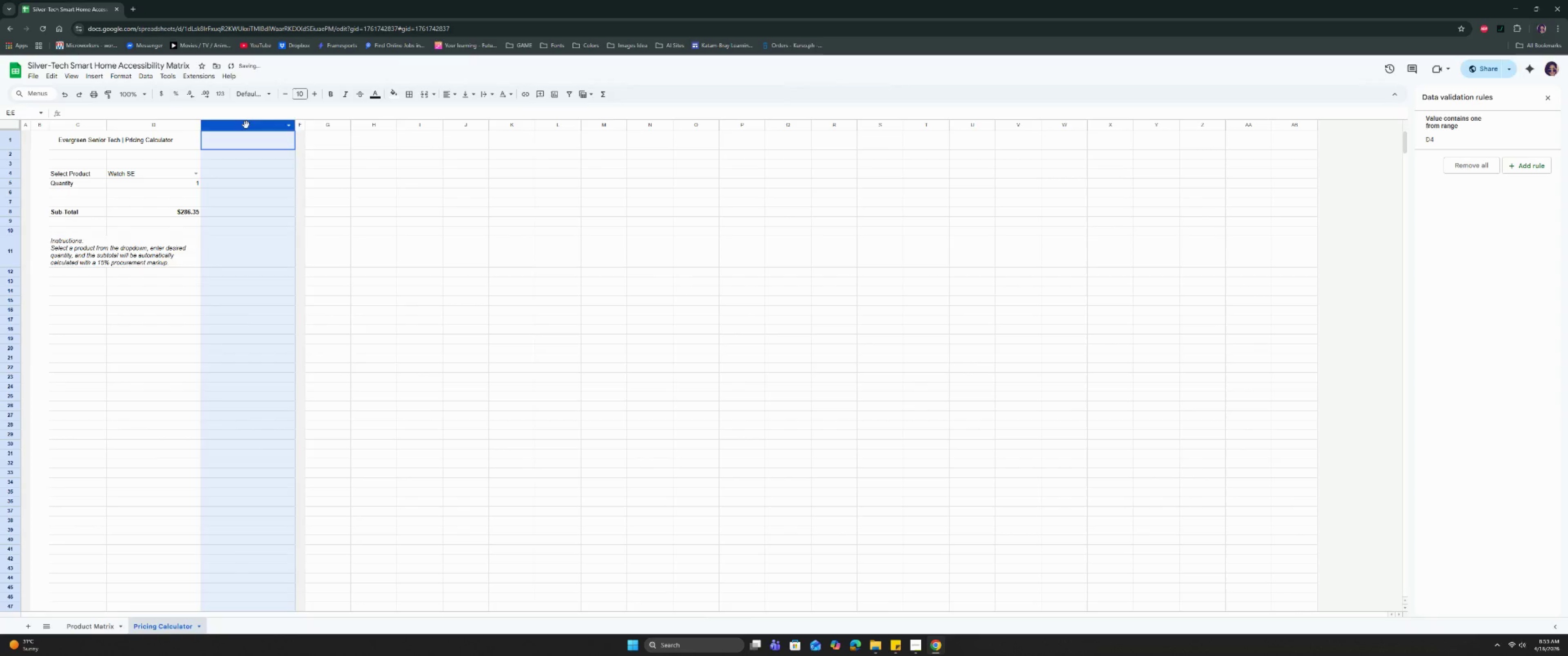 
right_click([246, 125])
 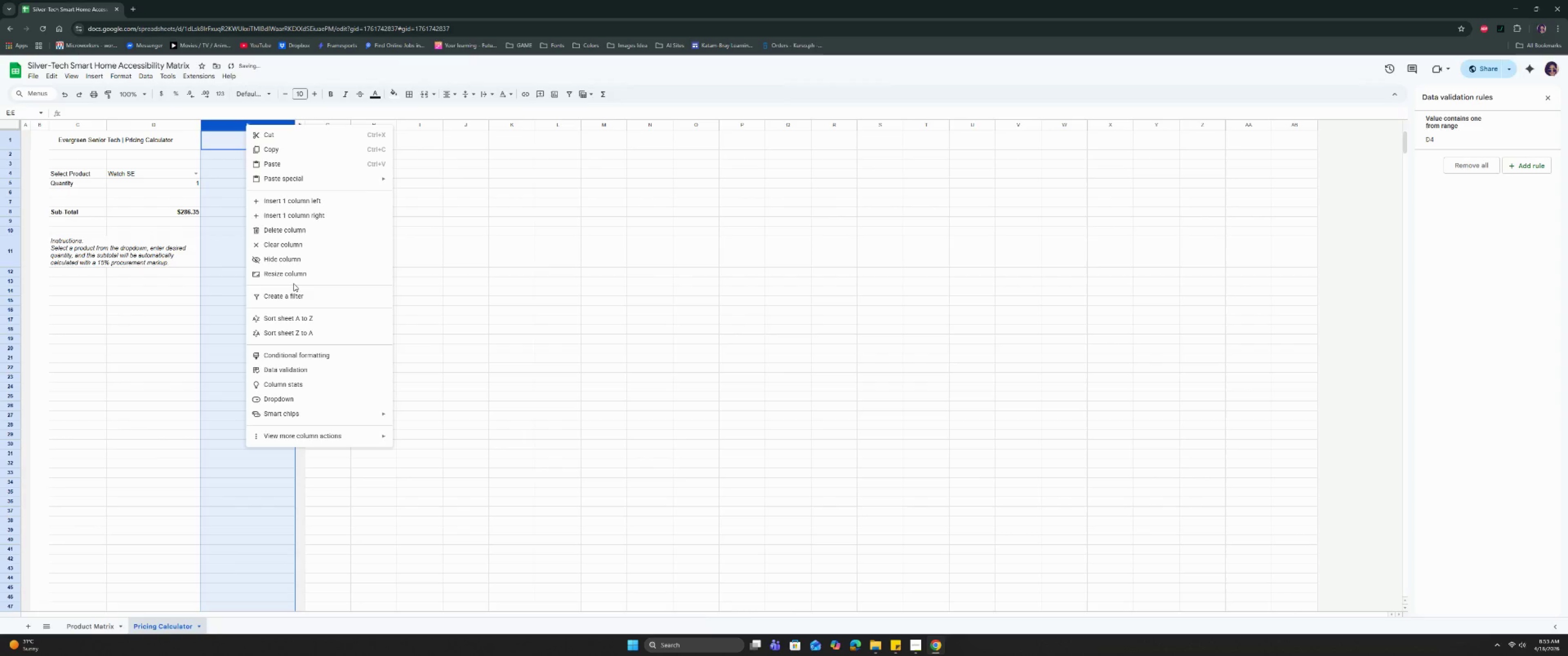 
left_click([292, 281])
 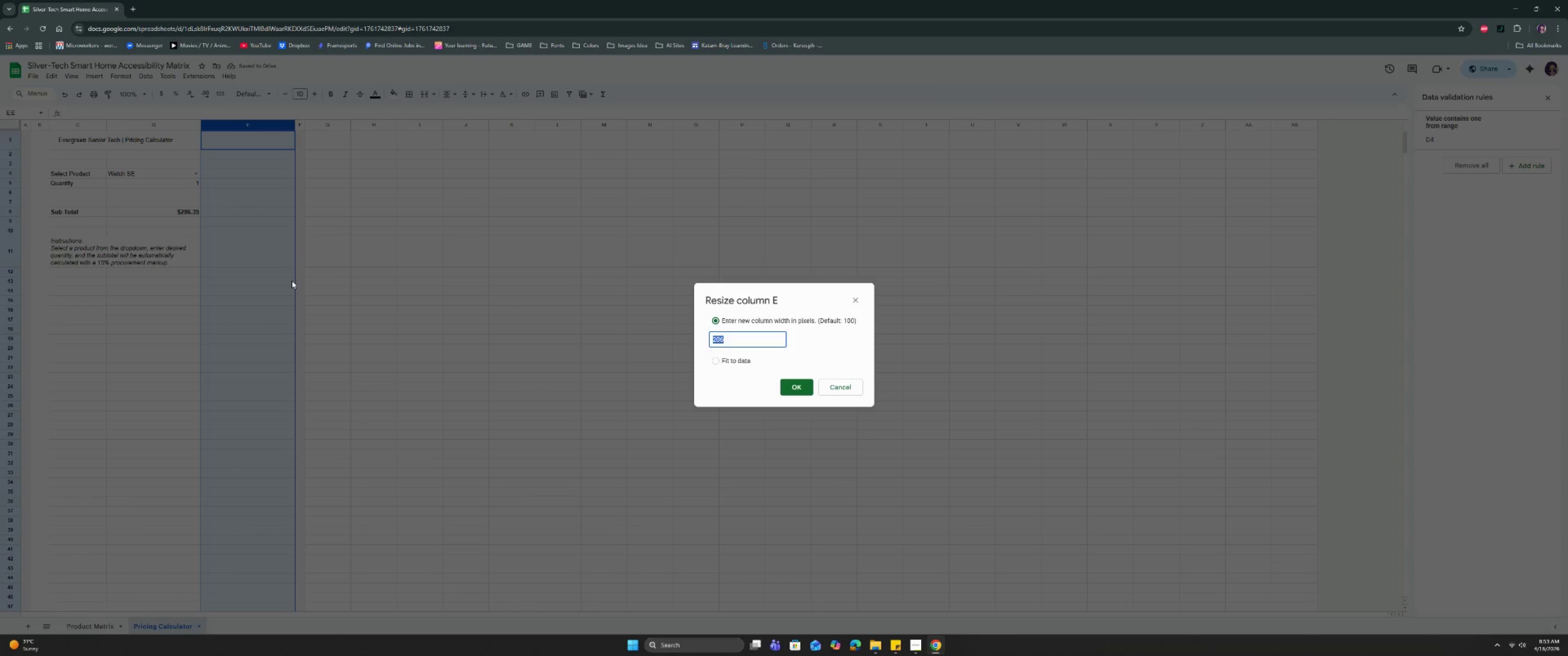 
type(40)
 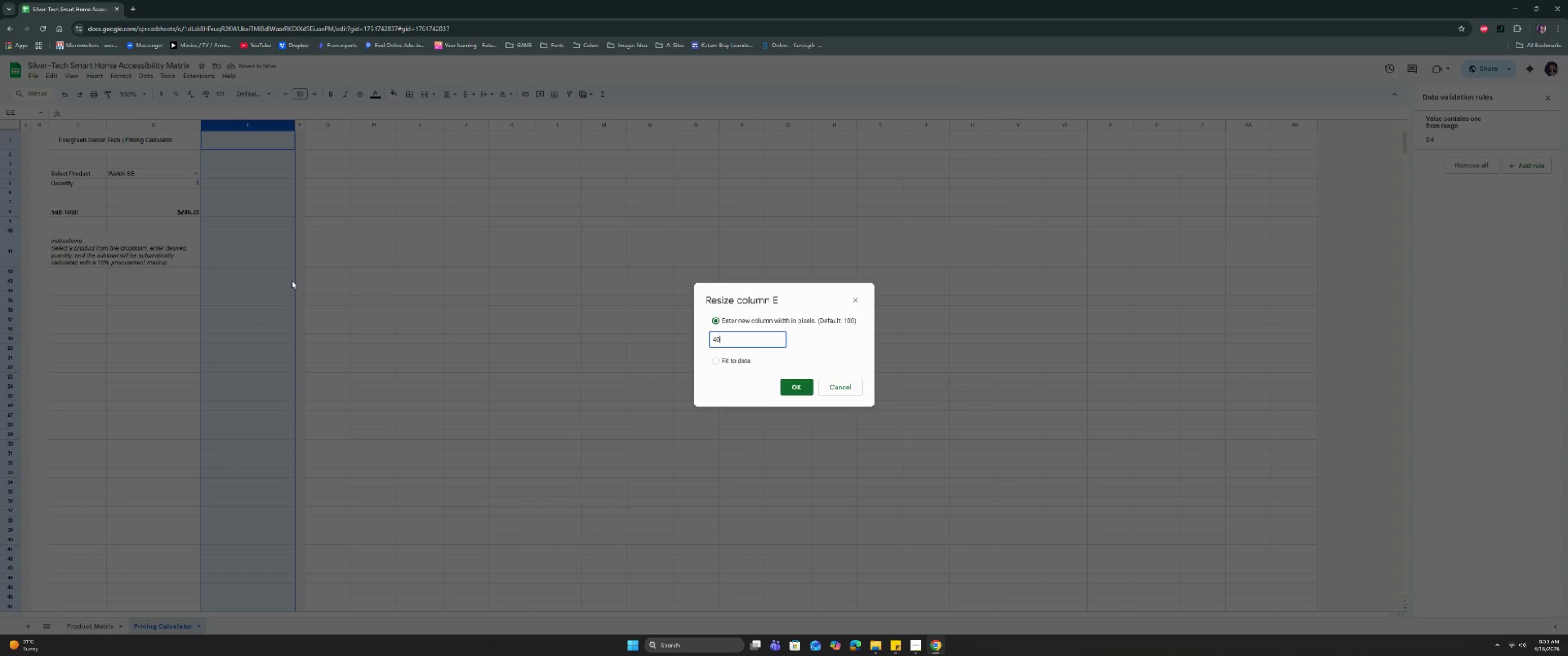 
key(Enter)
 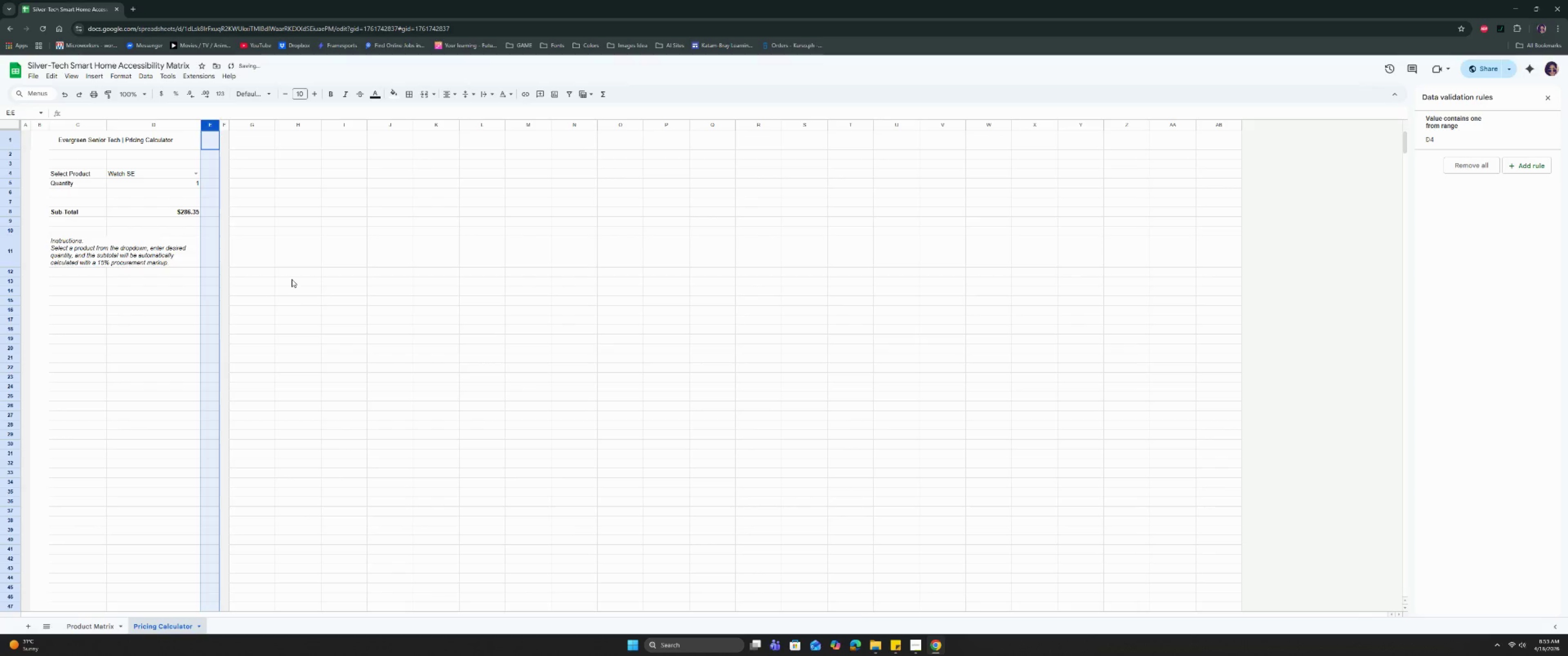 
left_click([292, 275])
 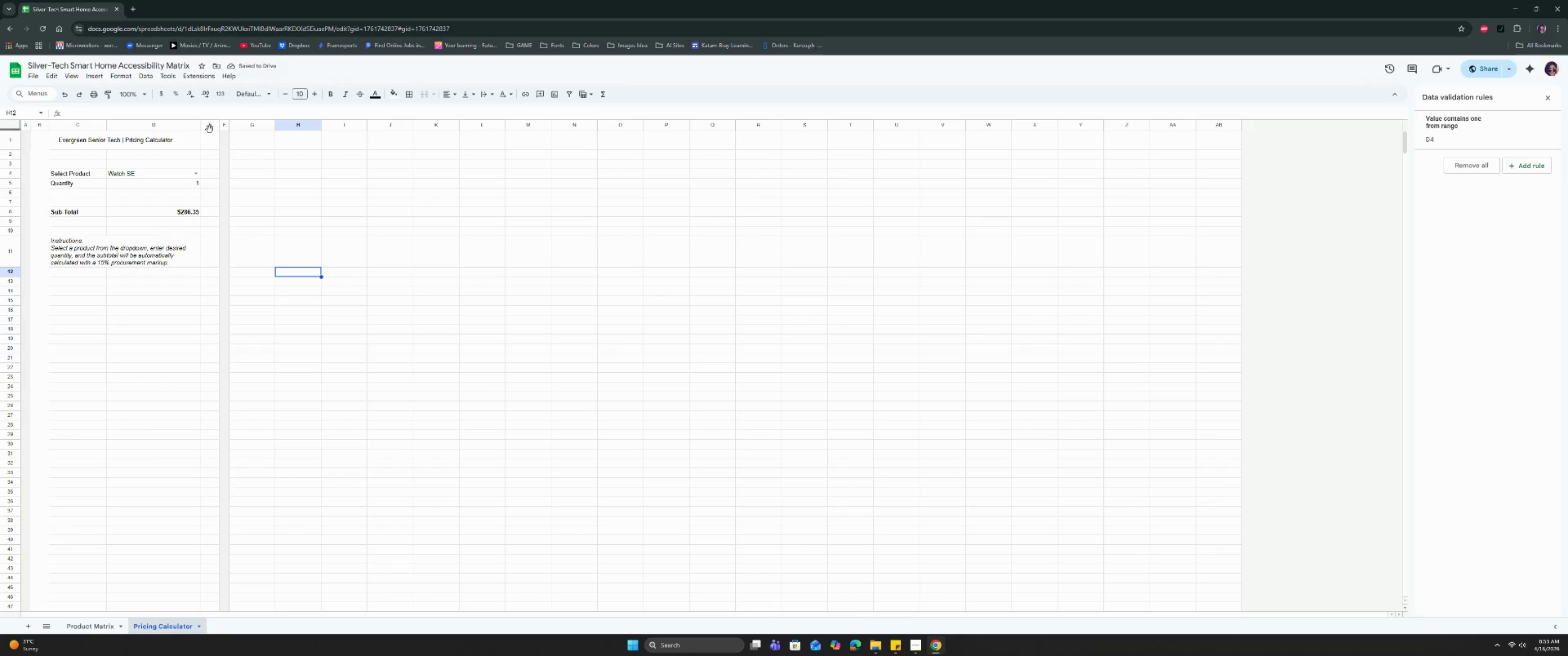 
left_click([211, 125])
 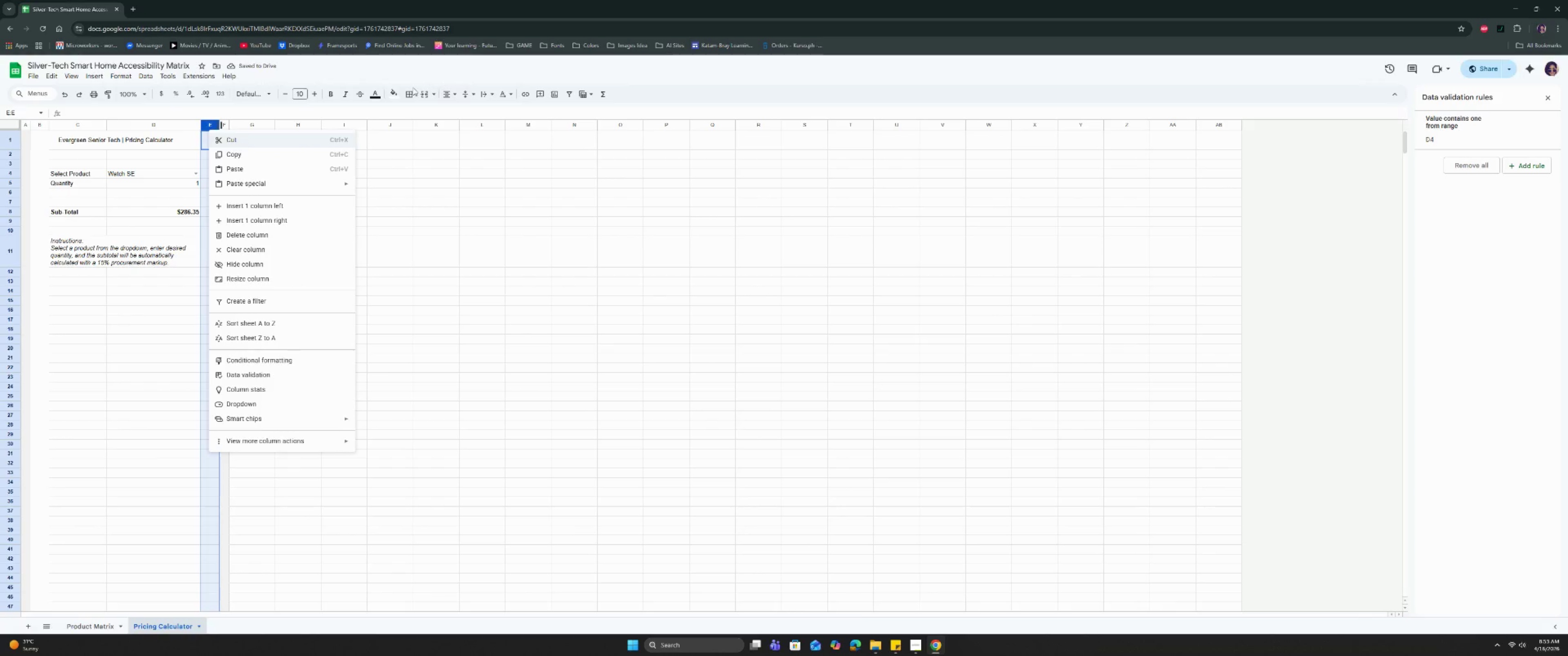 
left_click([407, 91])
 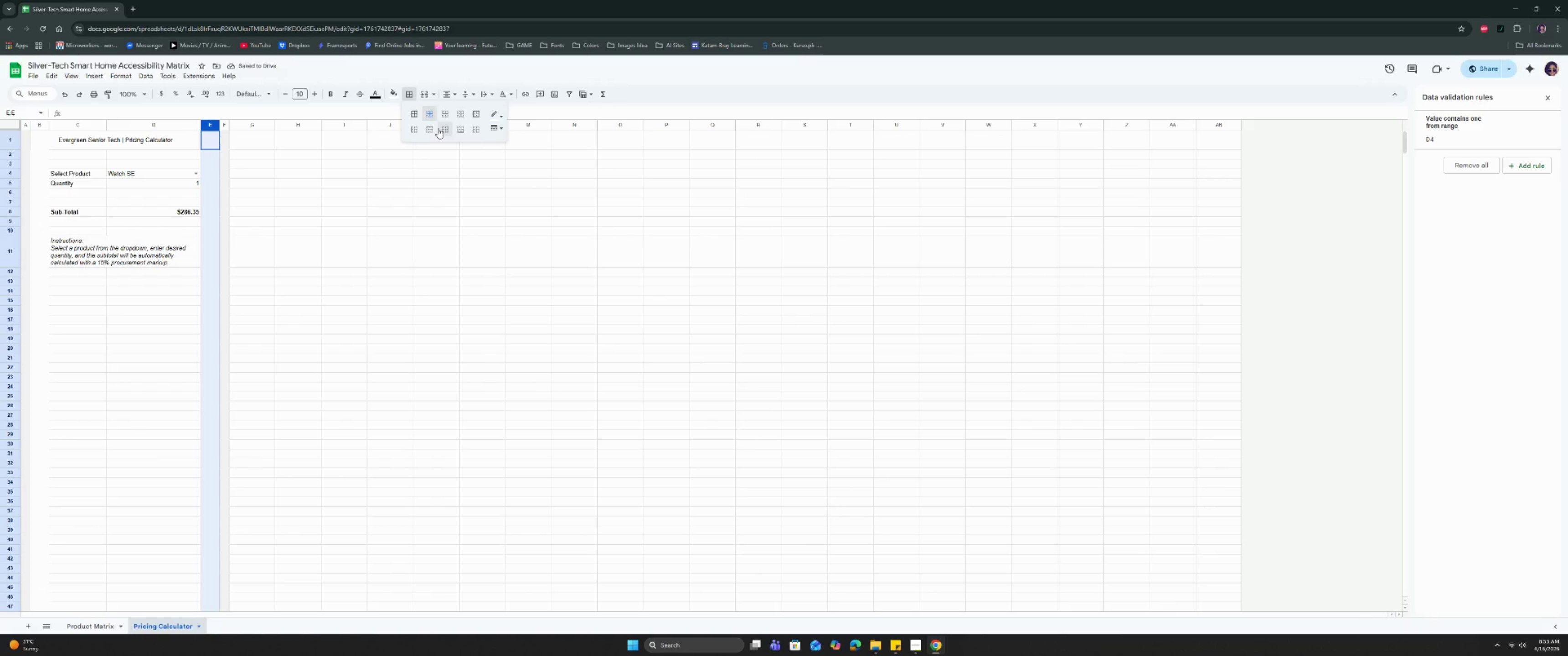 
wait(5.05)
 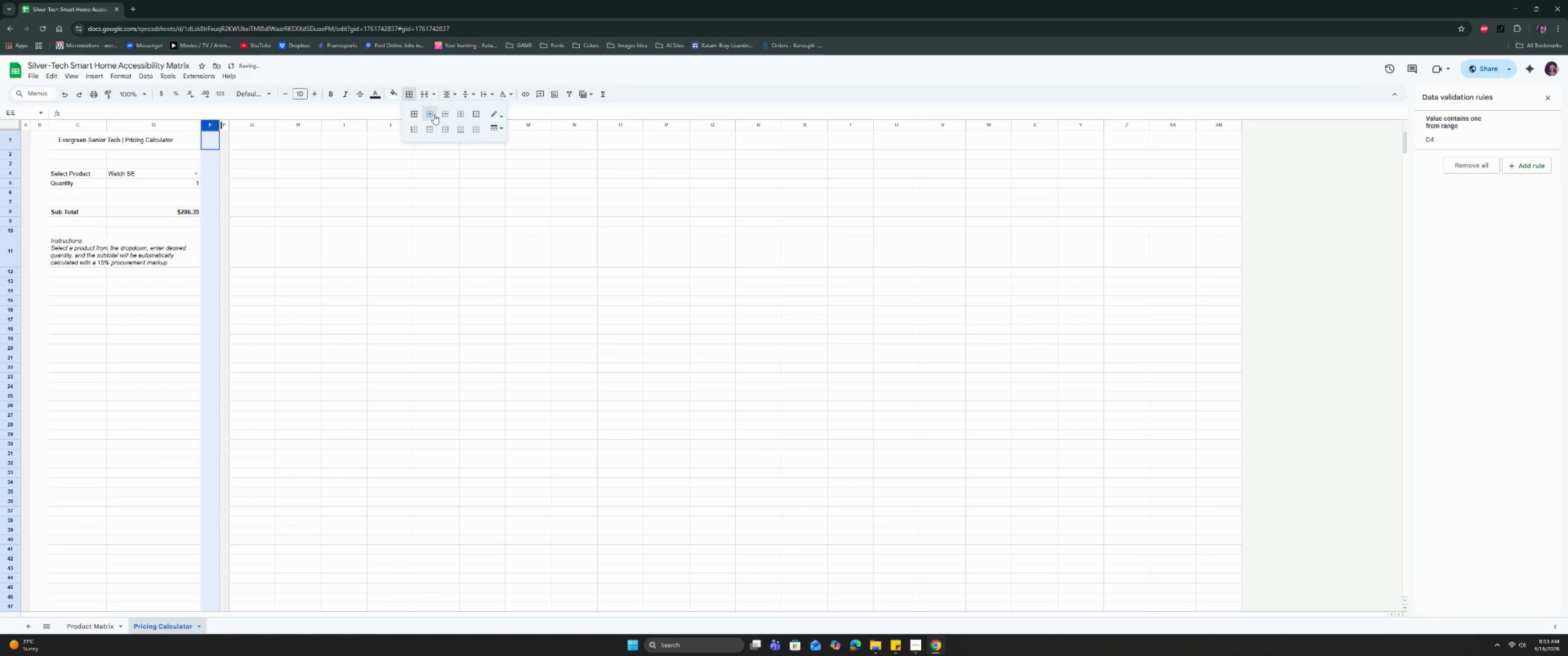 
left_click([427, 128])
 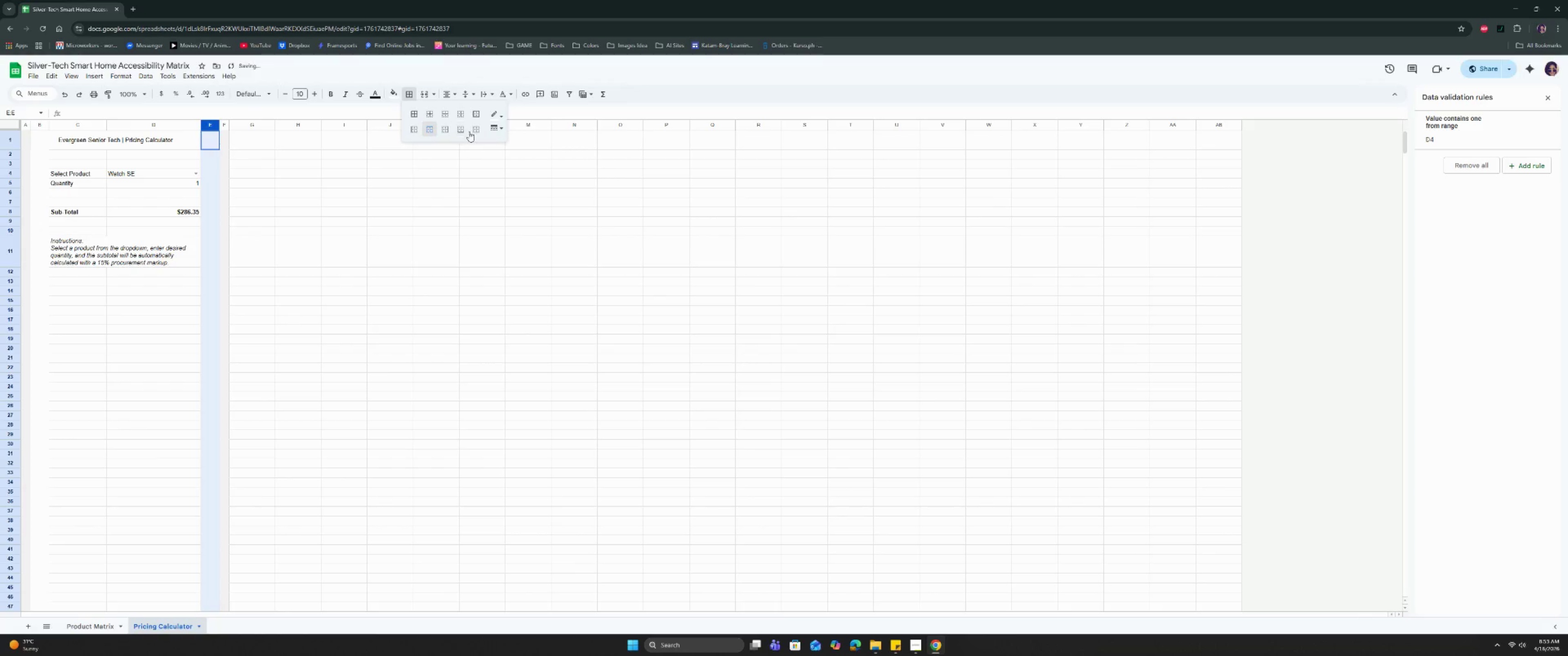 
left_click([462, 127])
 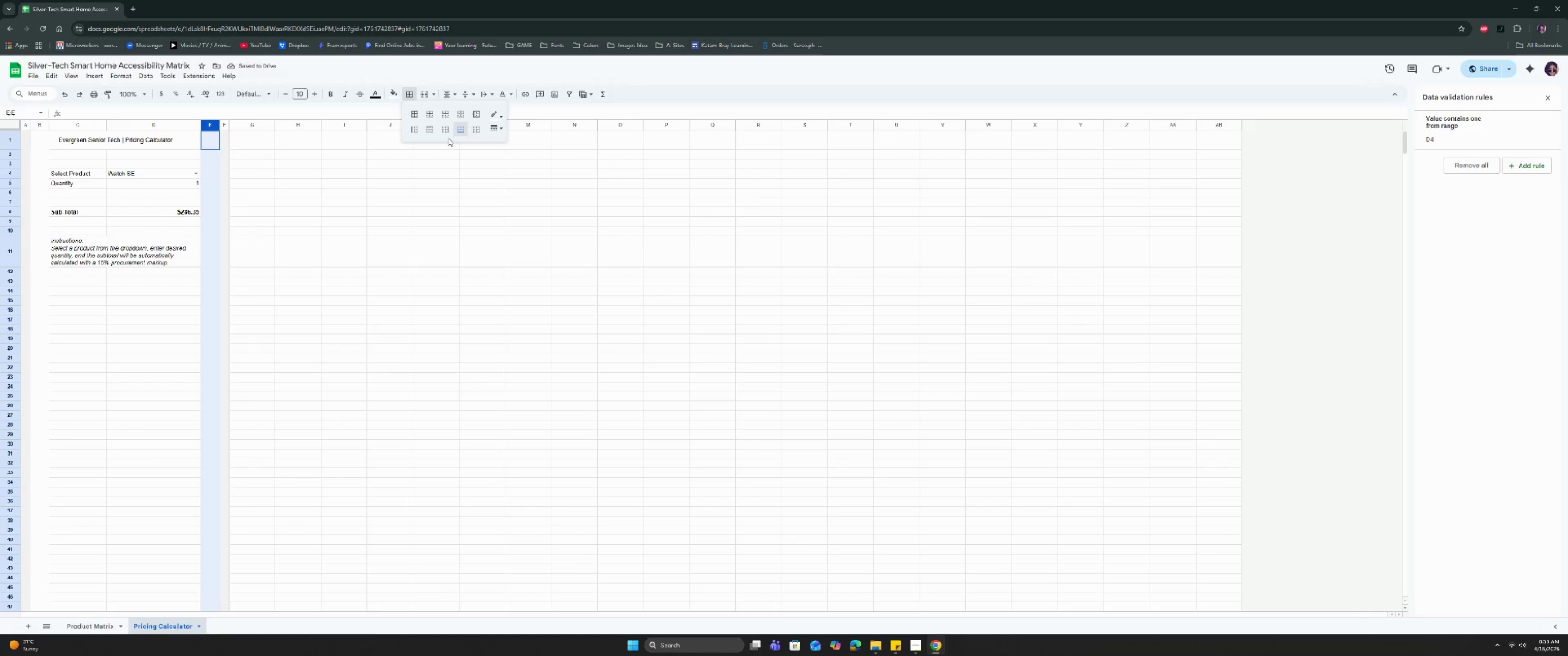 
left_click([286, 165])
 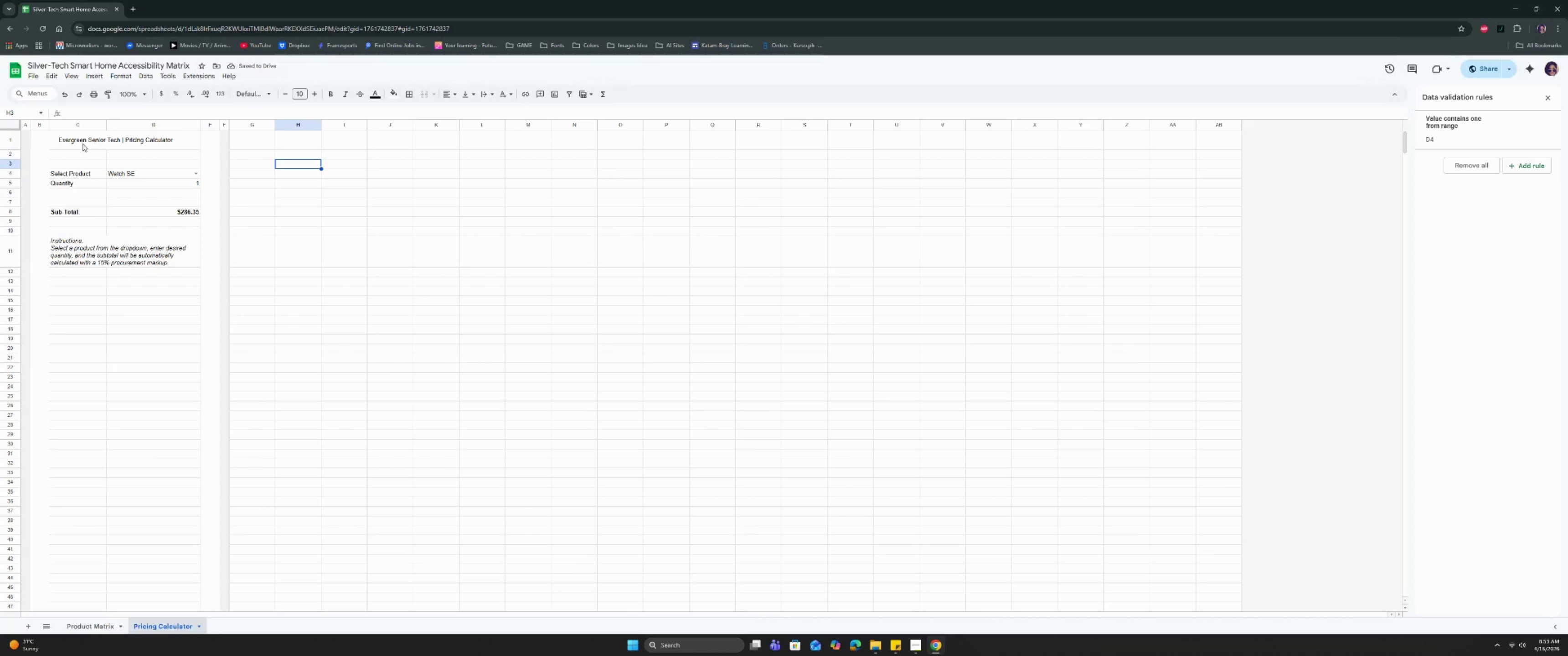 
left_click([31, 144])
 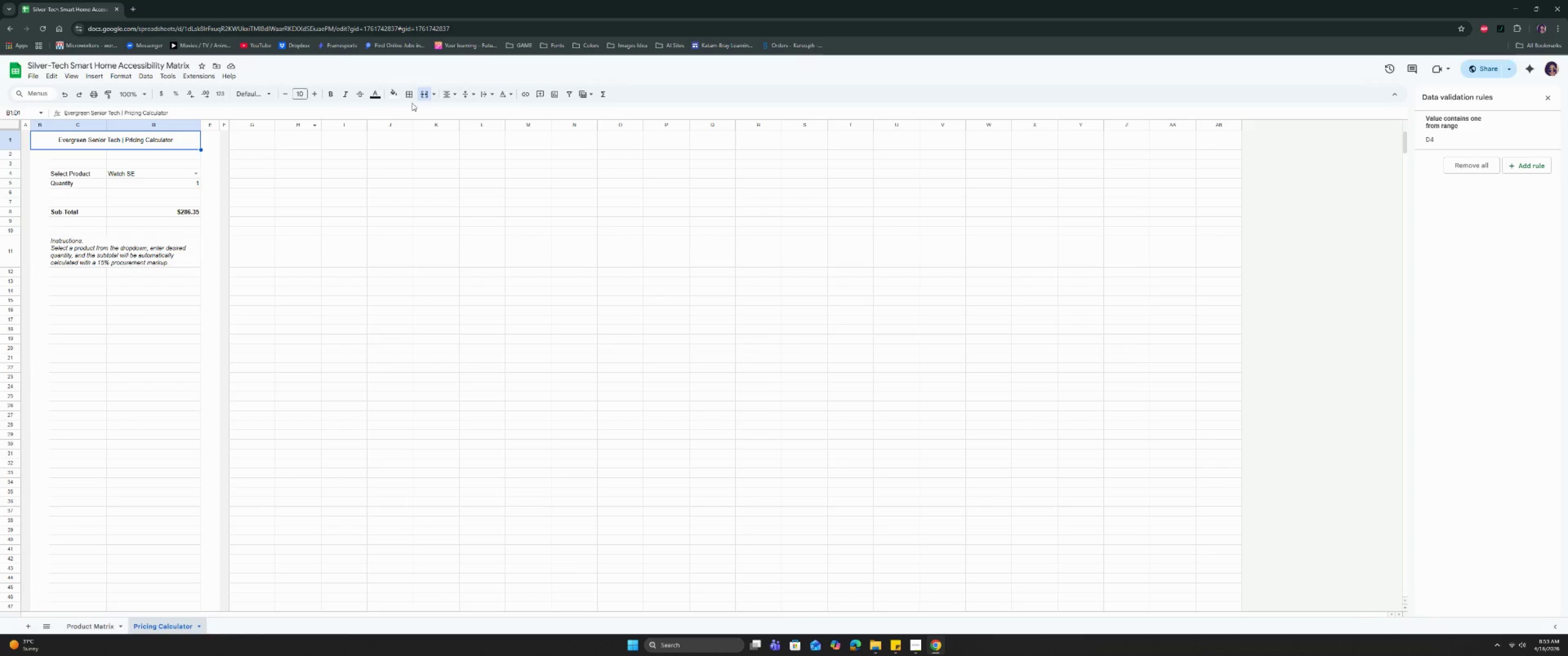 
left_click([415, 90])
 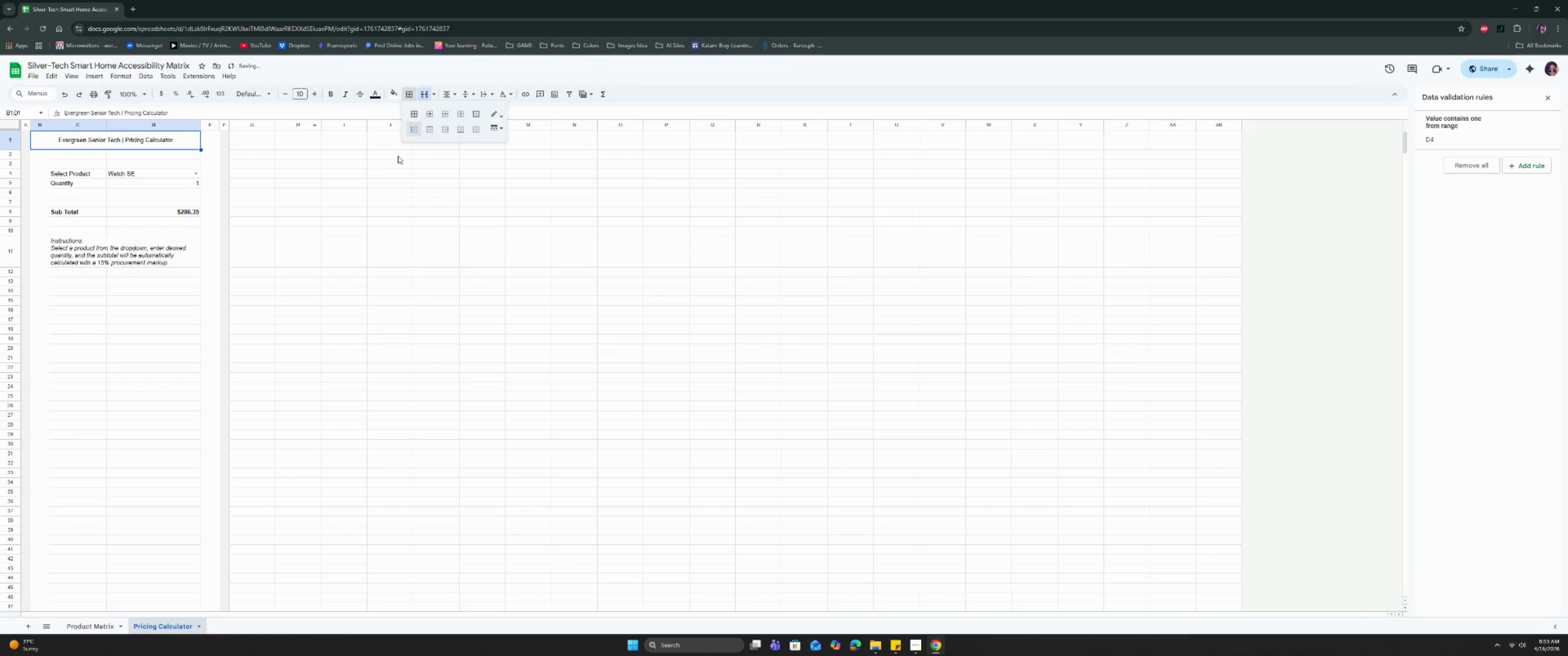 
double_click([361, 210])
 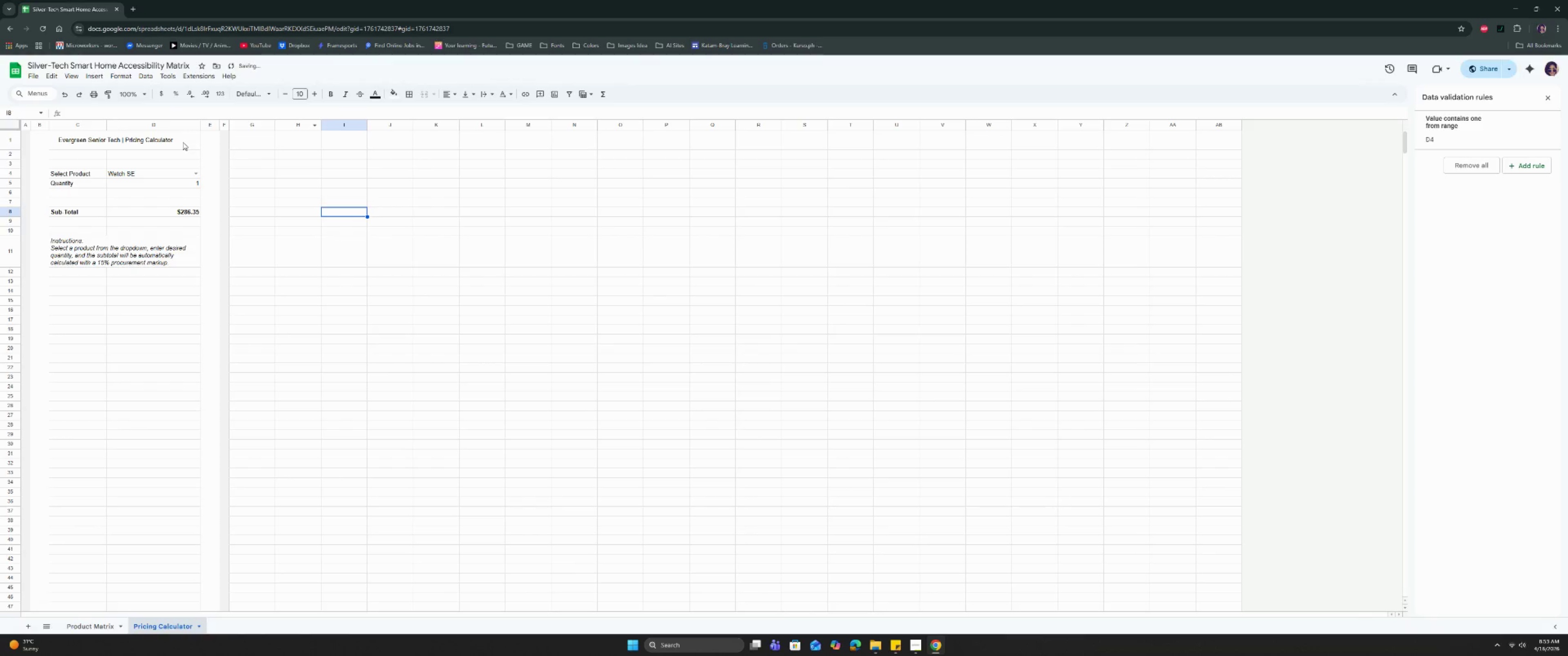 
left_click_drag(start_coordinate=[107, 134], to_coordinate=[210, 138])
 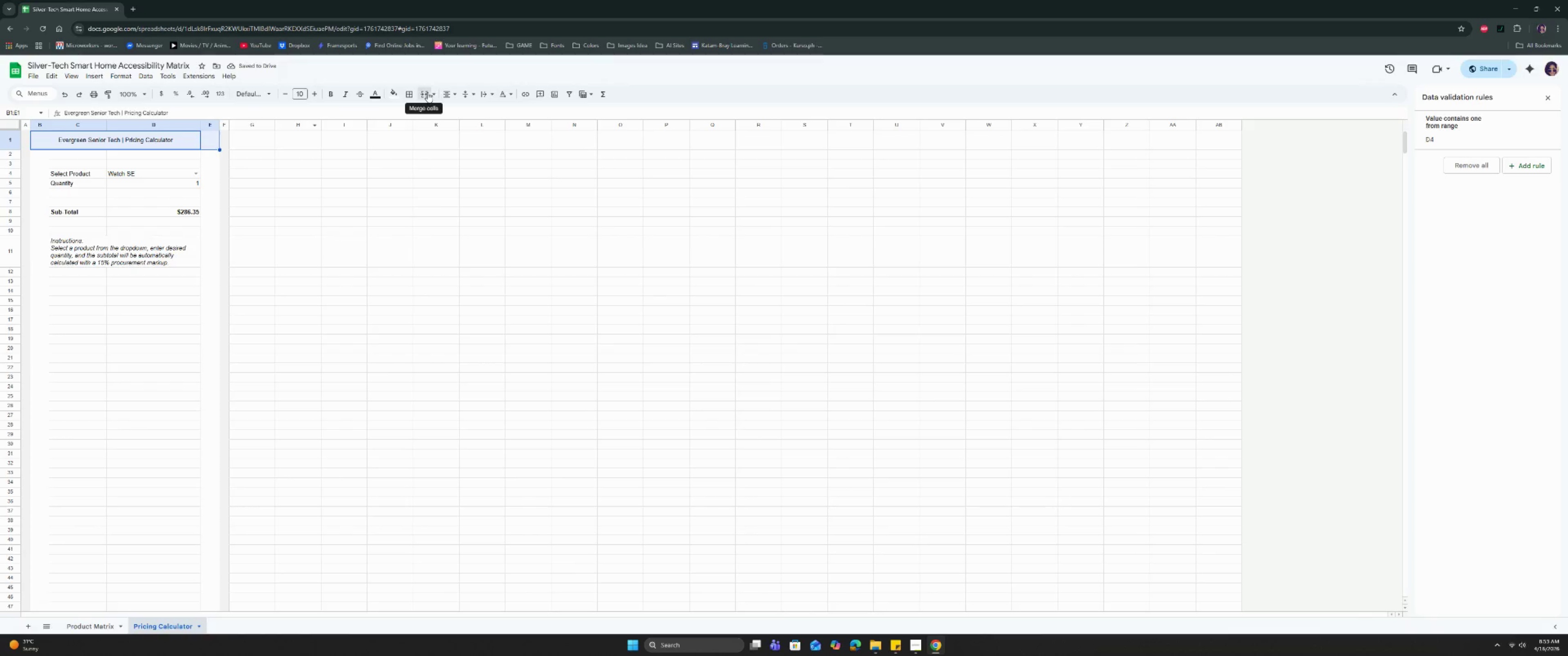 
double_click([331, 194])
 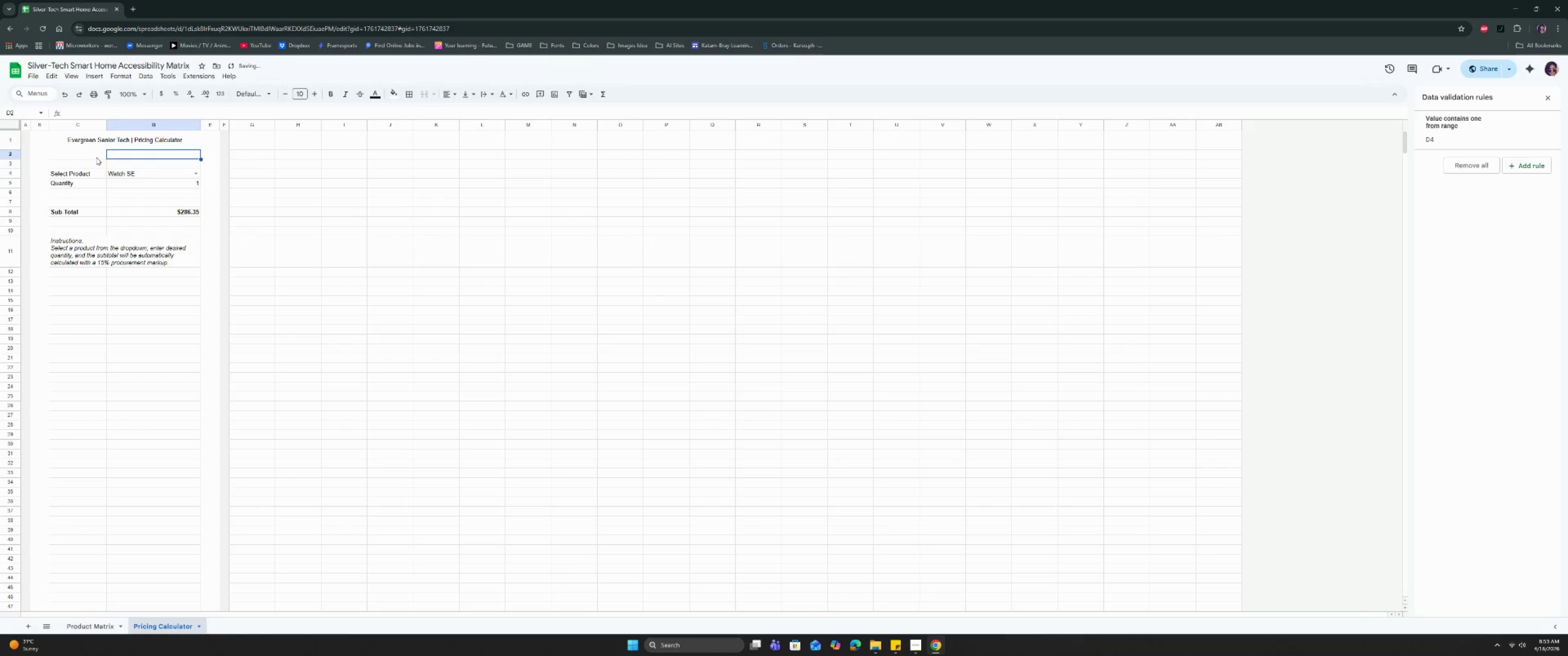 
left_click_drag(start_coordinate=[67, 154], to_coordinate=[140, 164])
 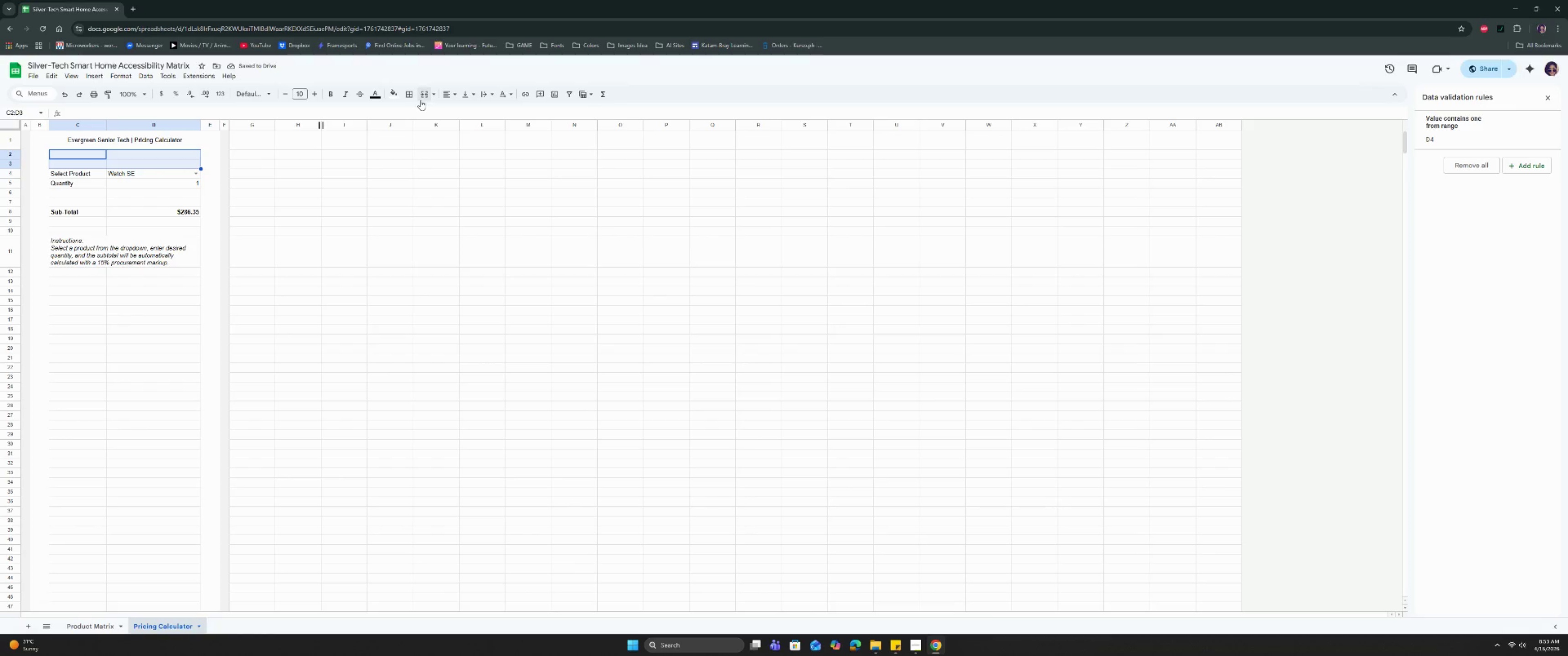 
left_click([415, 97])
 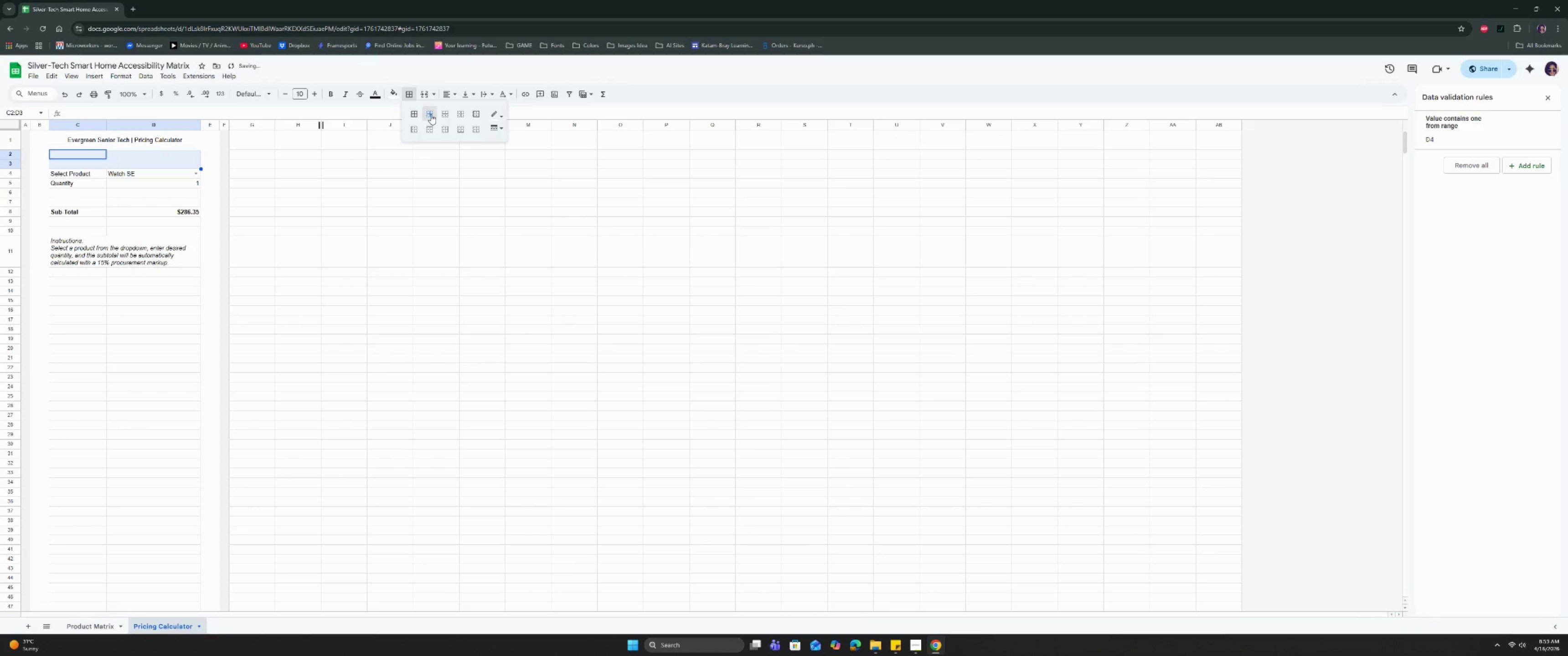 
left_click([332, 214])
 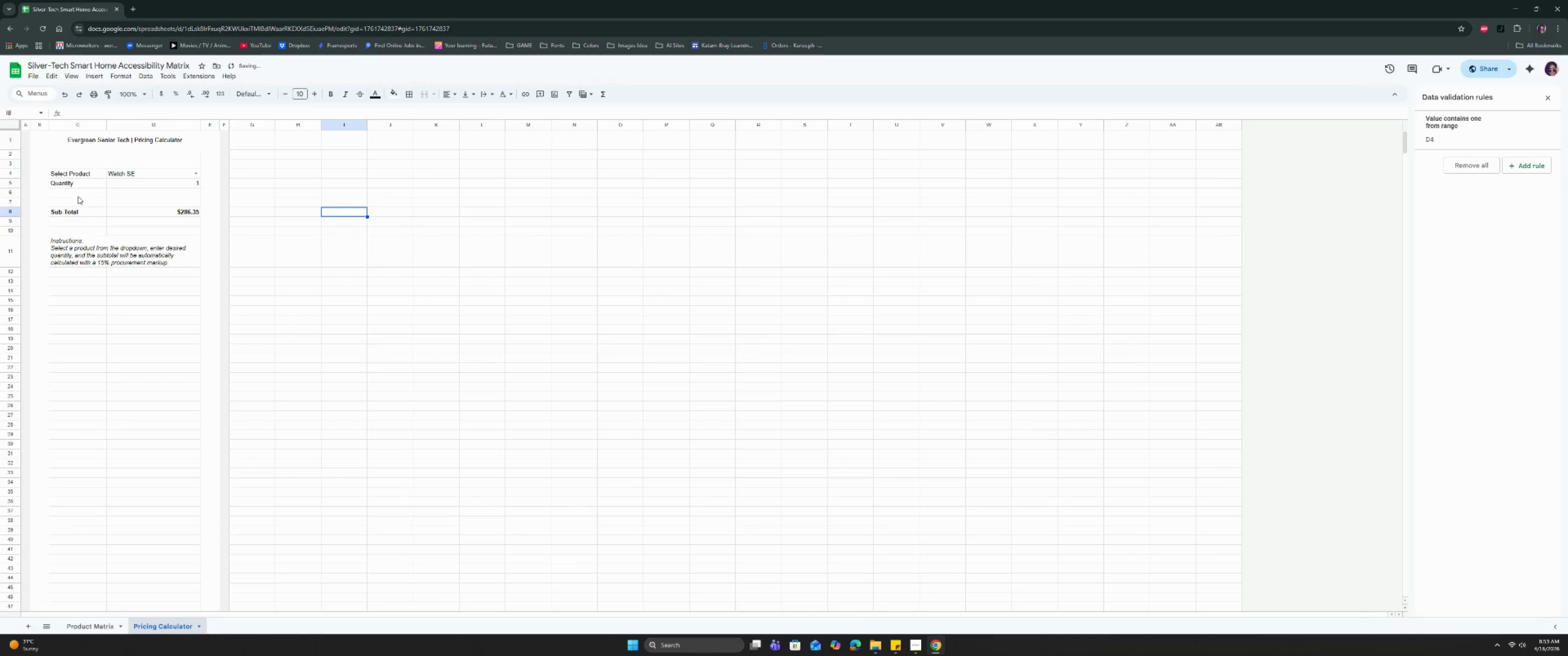 
left_click_drag(start_coordinate=[78, 196], to_coordinate=[147, 202])
 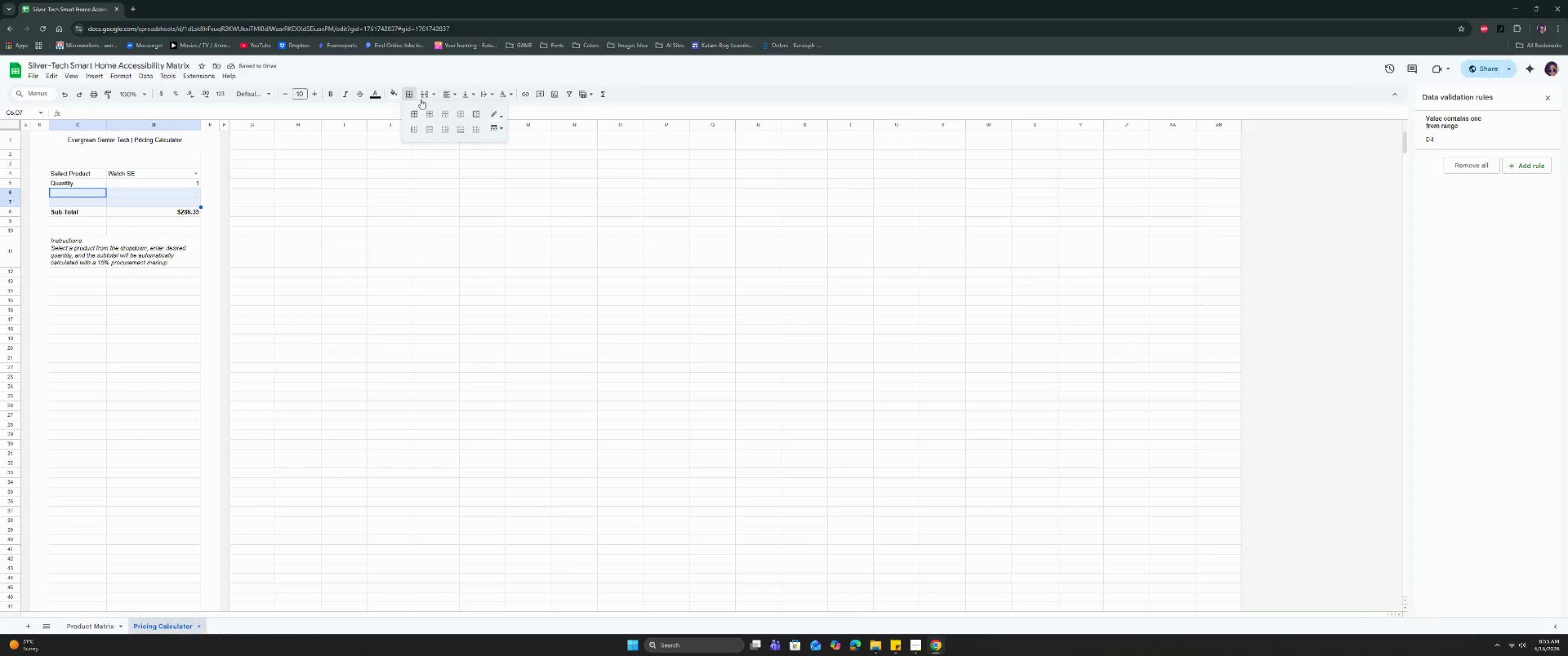 
double_click([430, 112])
 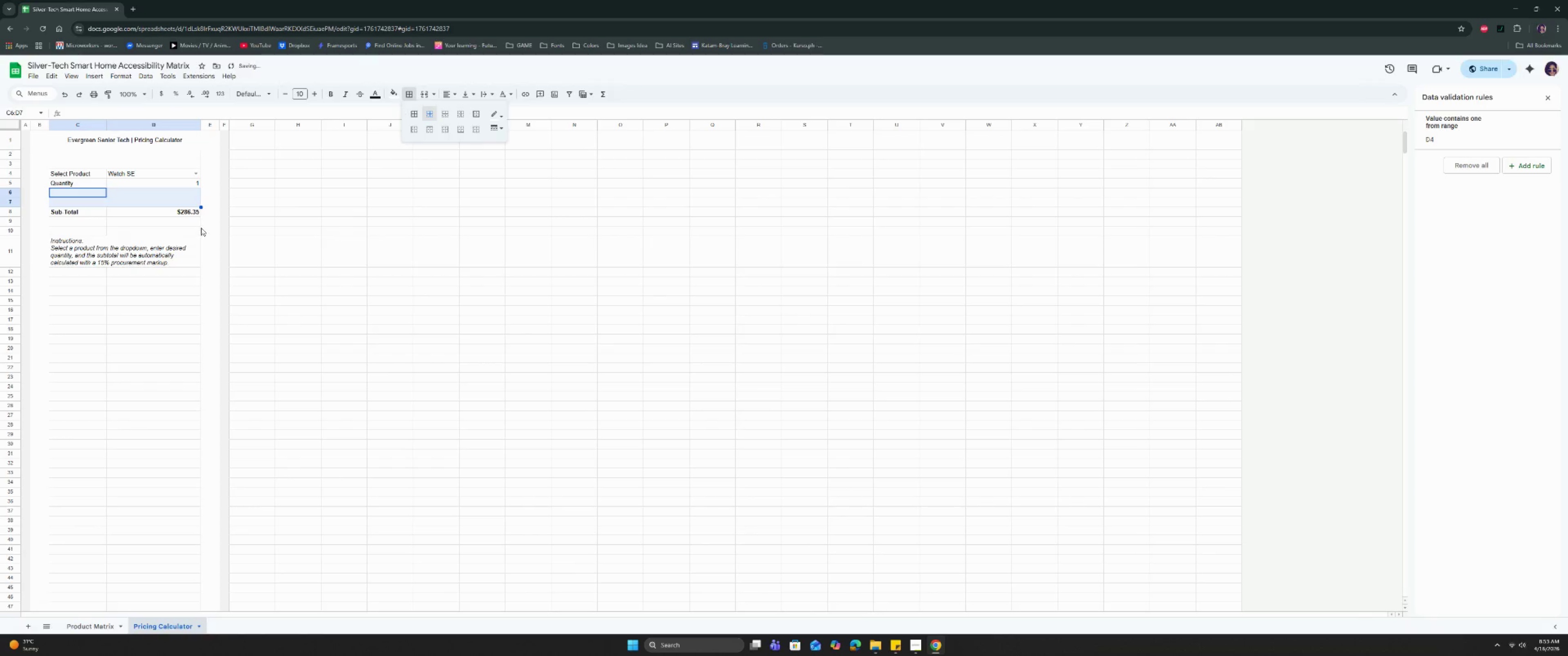 
triple_click([174, 237])
 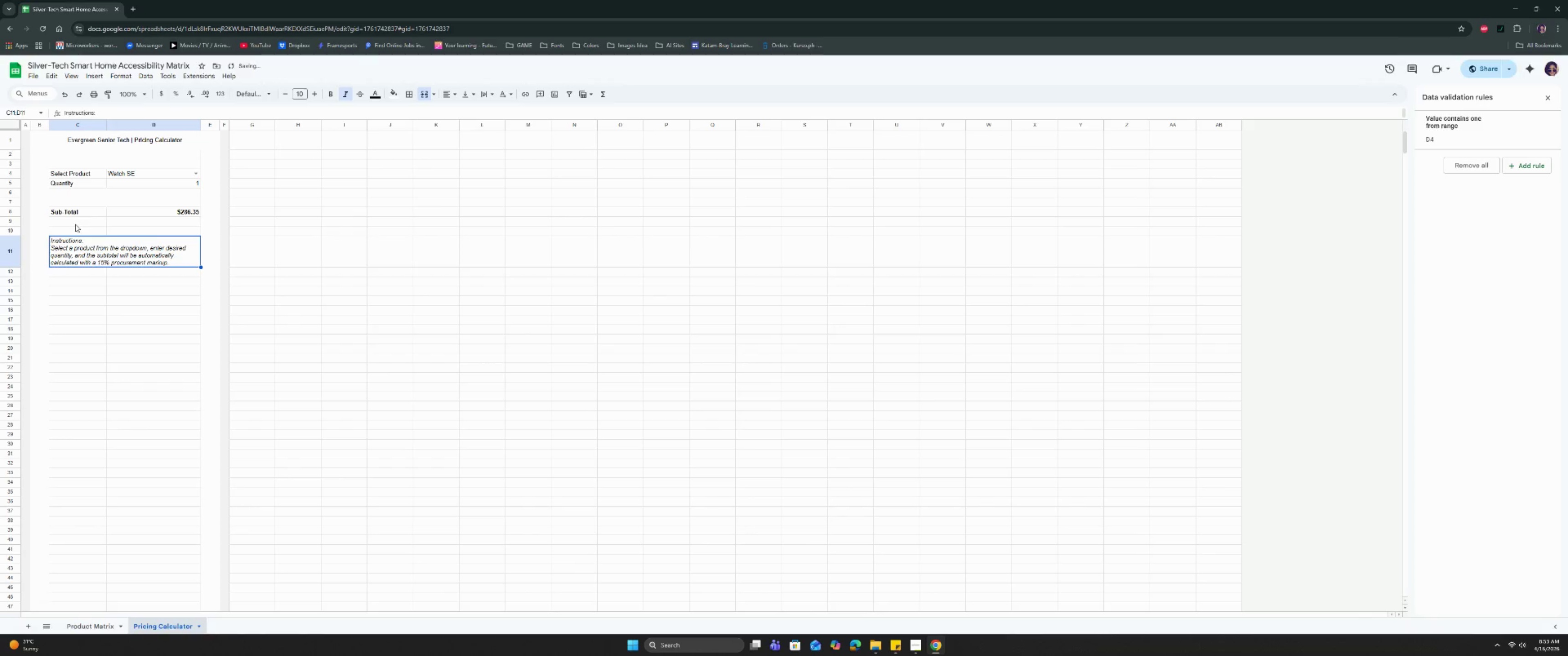 
left_click_drag(start_coordinate=[74, 223], to_coordinate=[129, 228])
 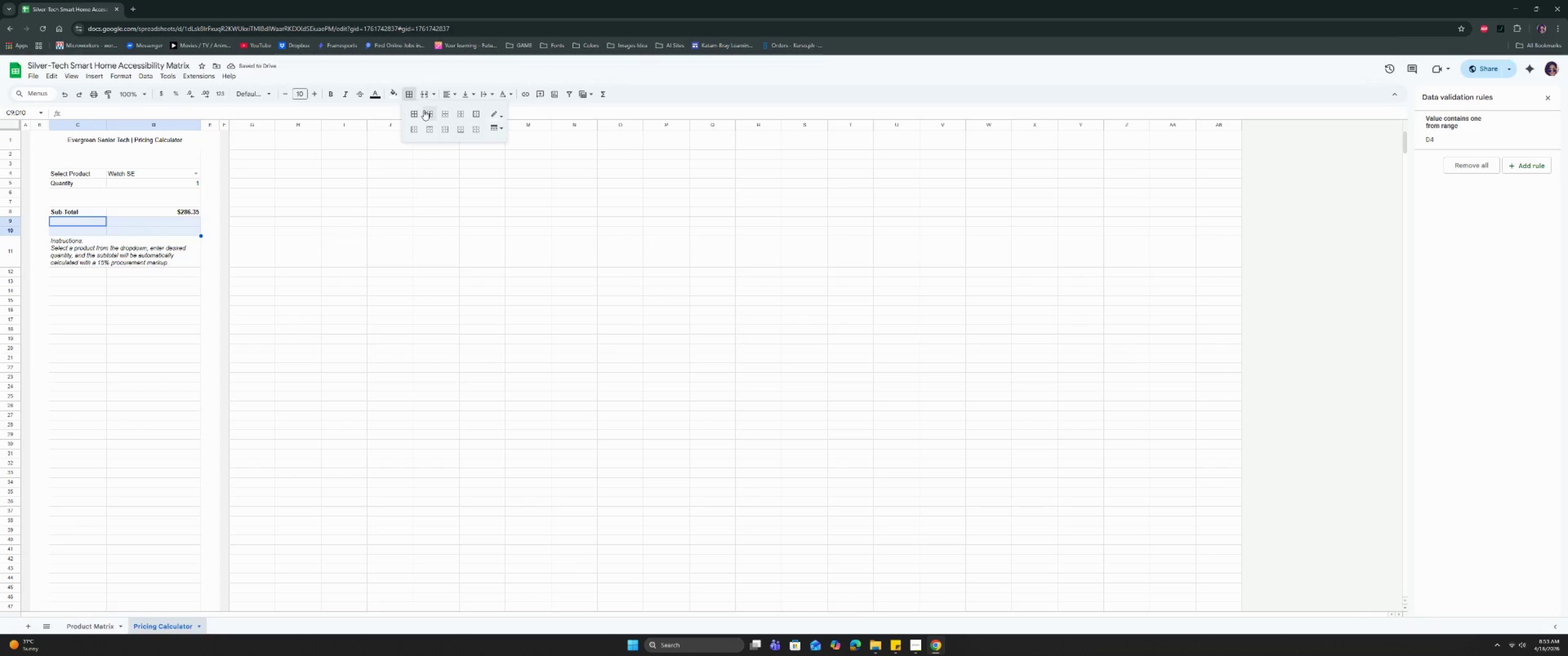 
triple_click([343, 239])
 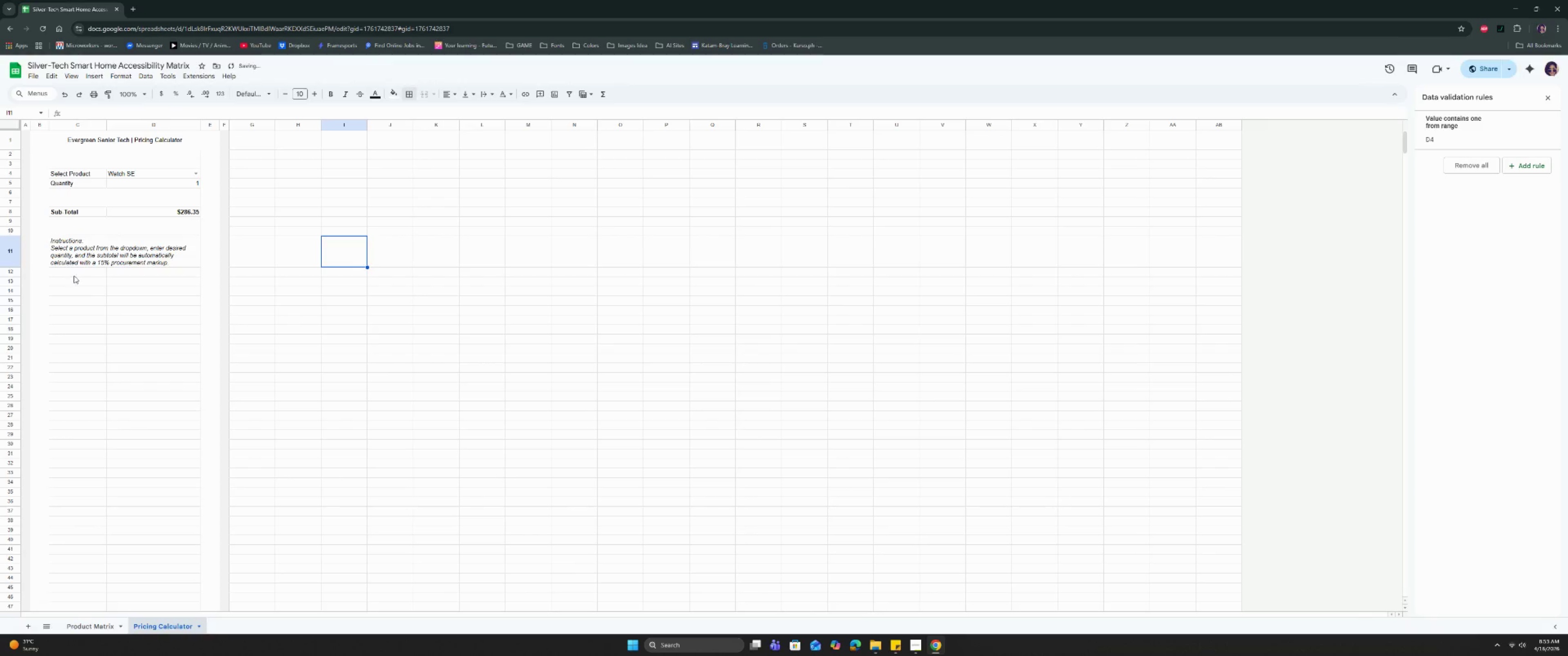 
left_click_drag(start_coordinate=[72, 269], to_coordinate=[86, 273])
 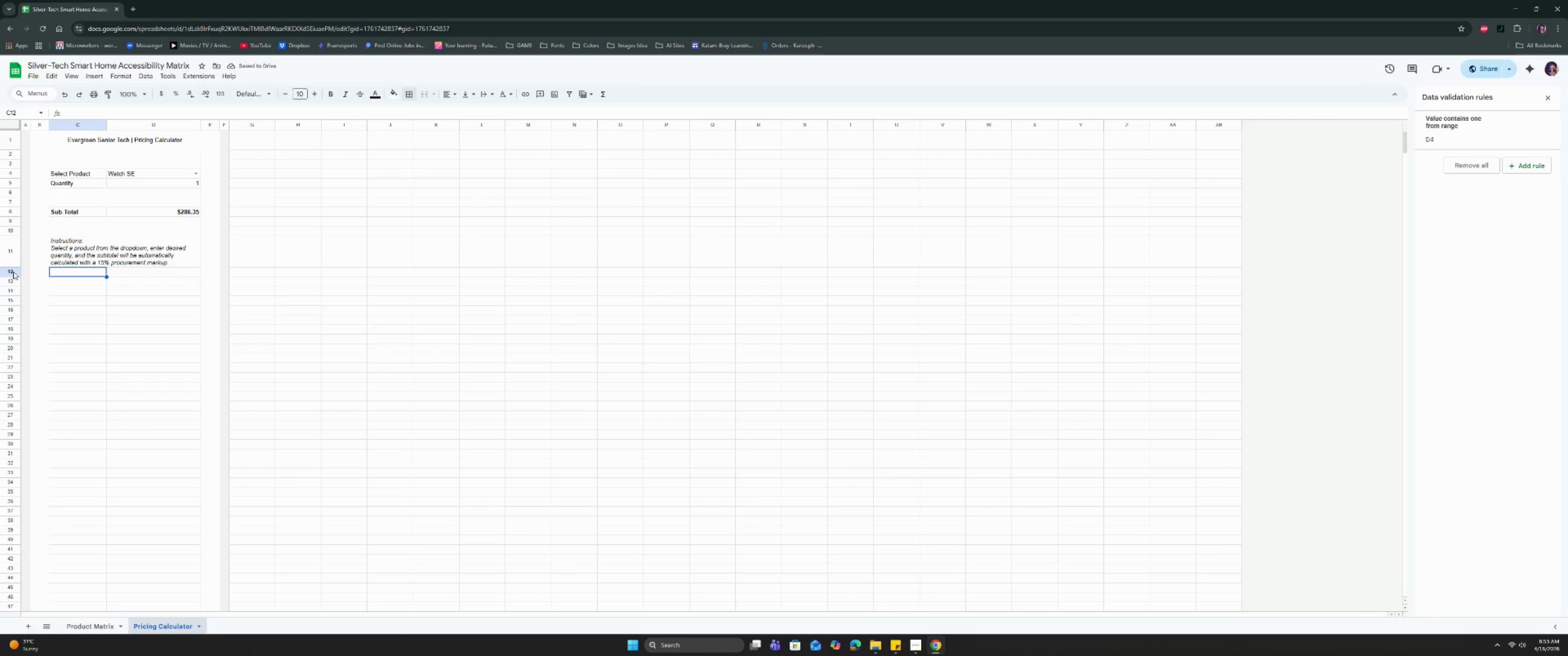 
left_click([13, 272])
 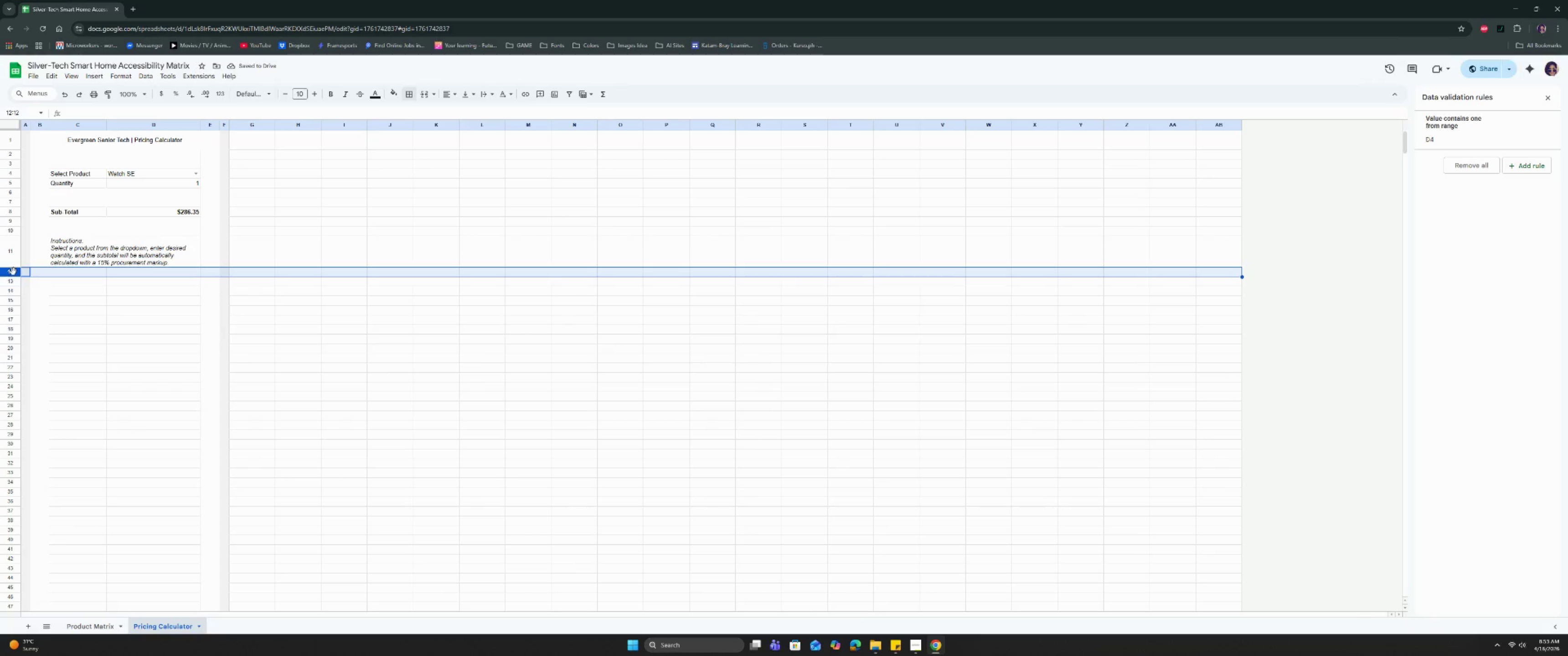 
hold_key(key=ControlLeft, duration=1.2)
 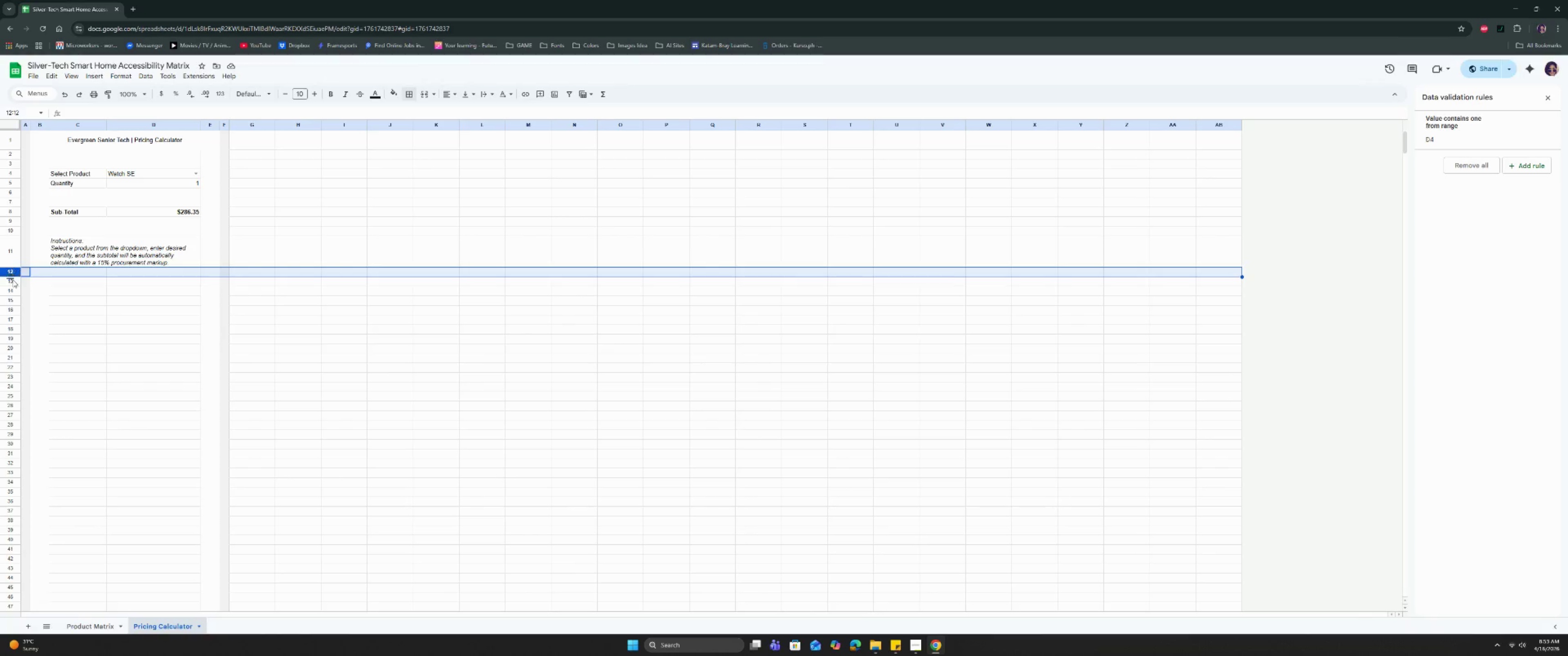 
hold_key(key=ShiftLeft, duration=1.16)
 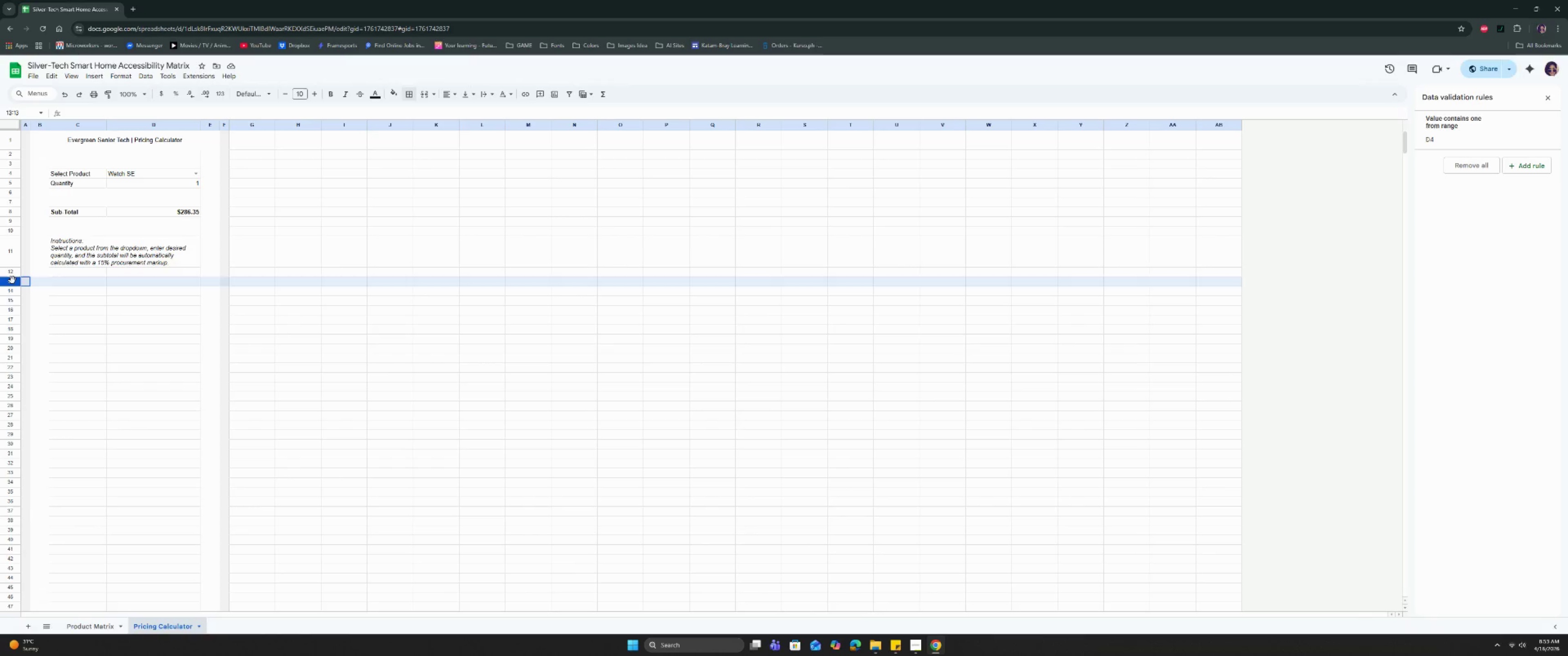 
hold_key(key=ControlLeft, duration=1.22)
 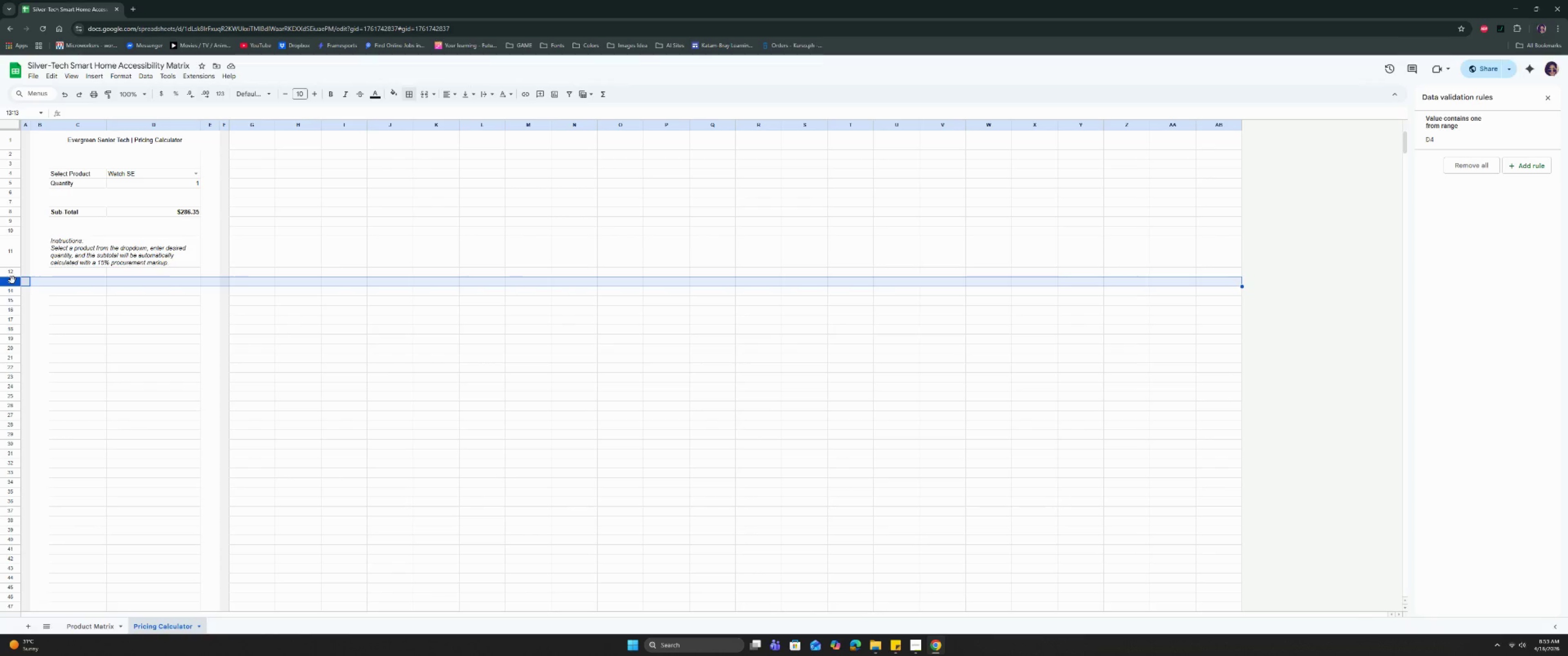 
hold_key(key=ShiftLeft, duration=1.23)
 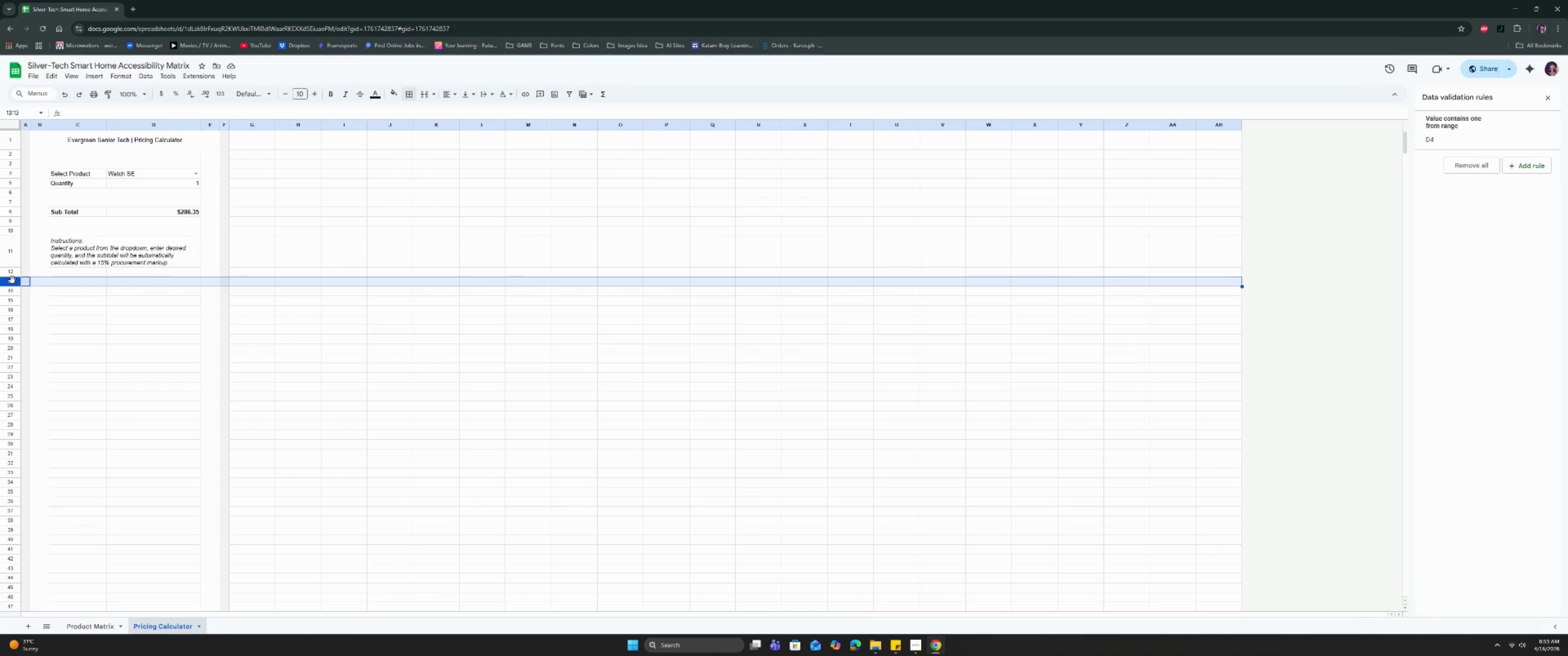 
key(Control+Shift+ArrowDown)
 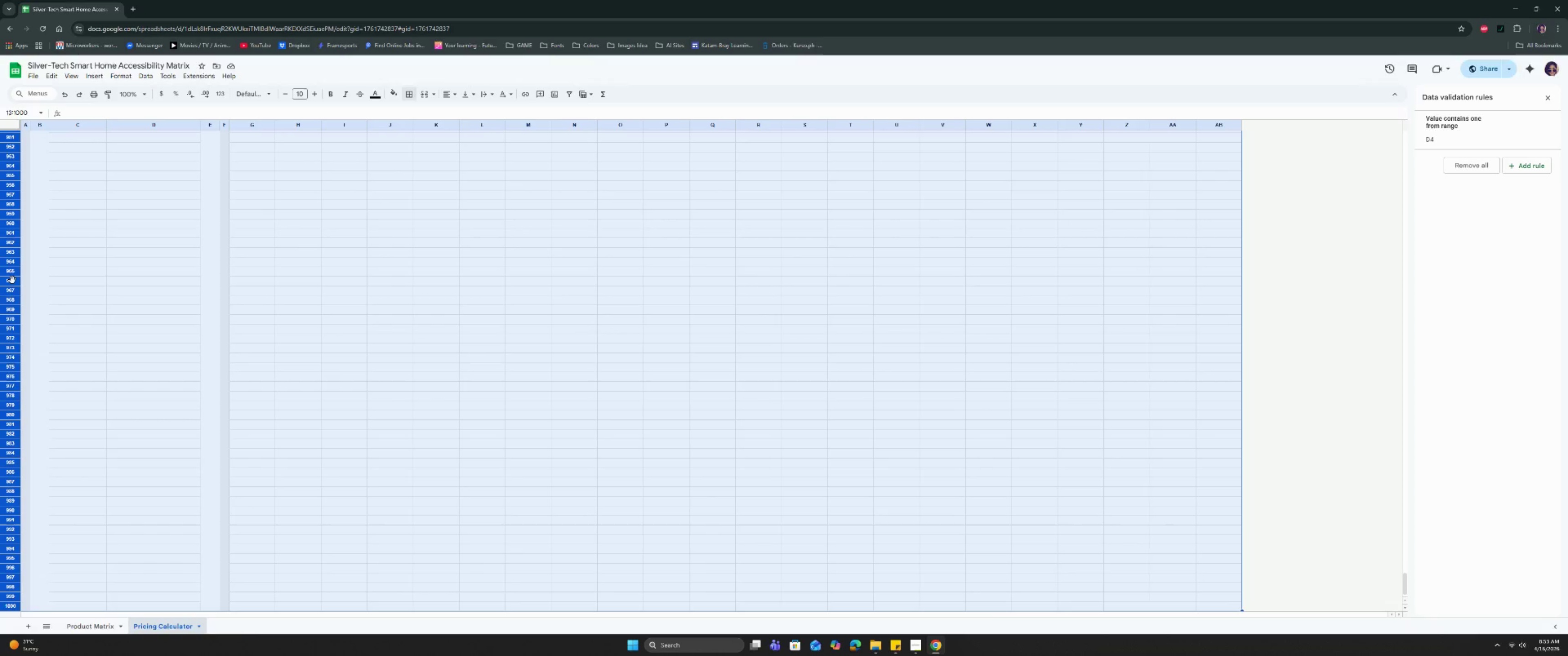 
key(Control+ArrowUp)
 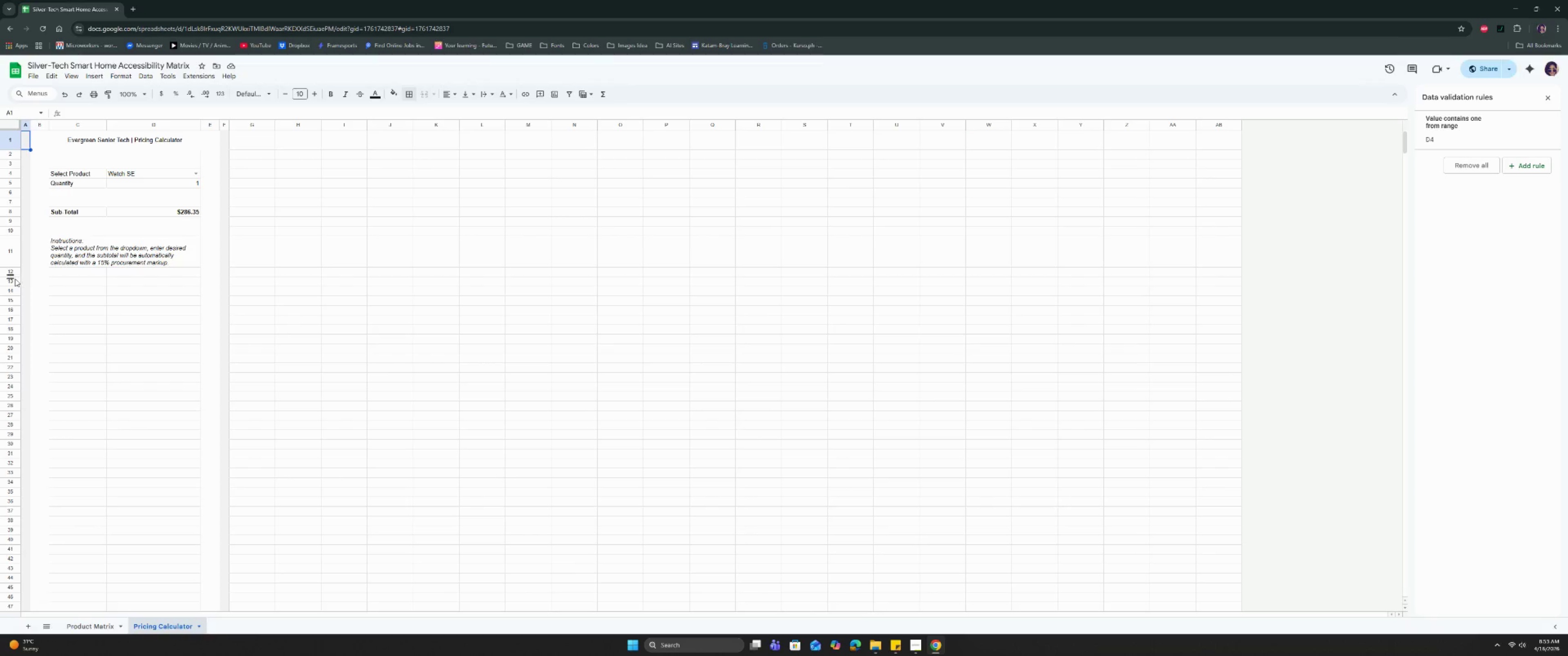 
left_click([13, 282])
 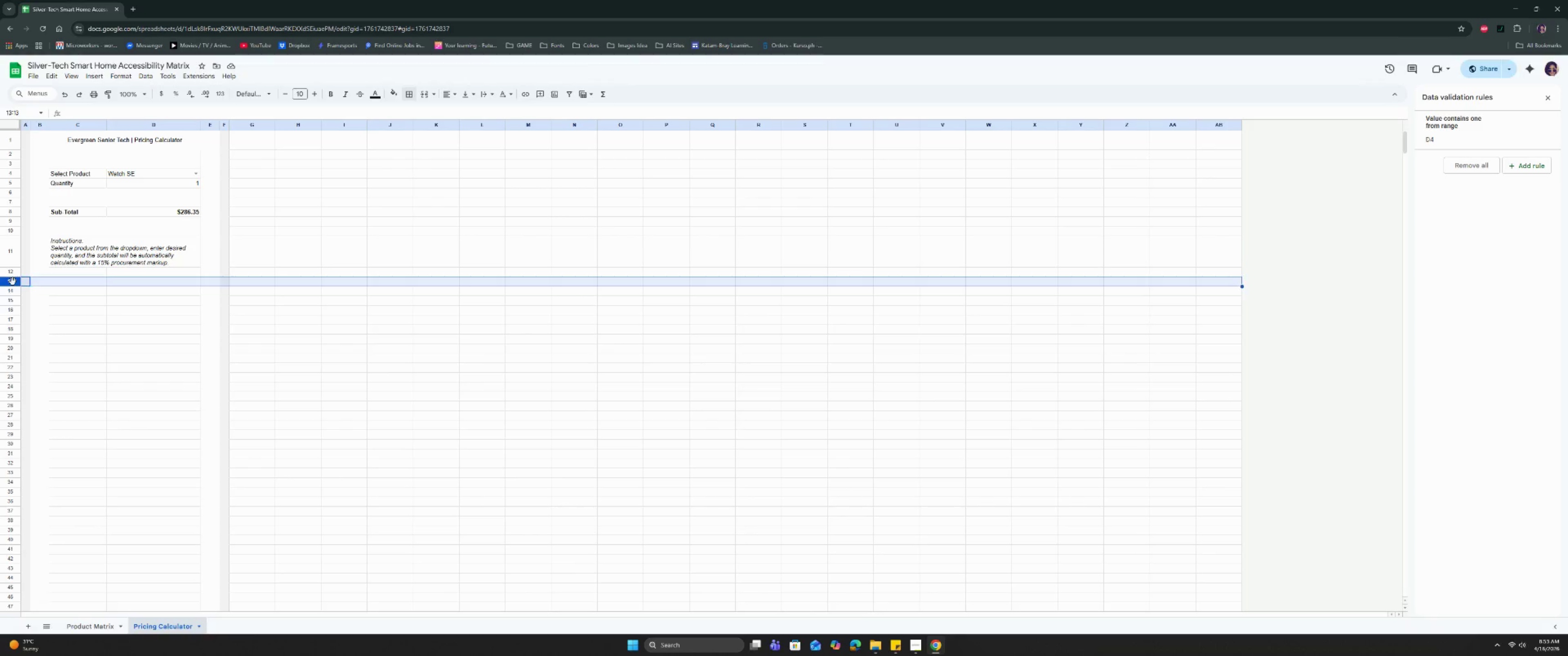 
hold_key(key=ShiftLeft, duration=0.86)
 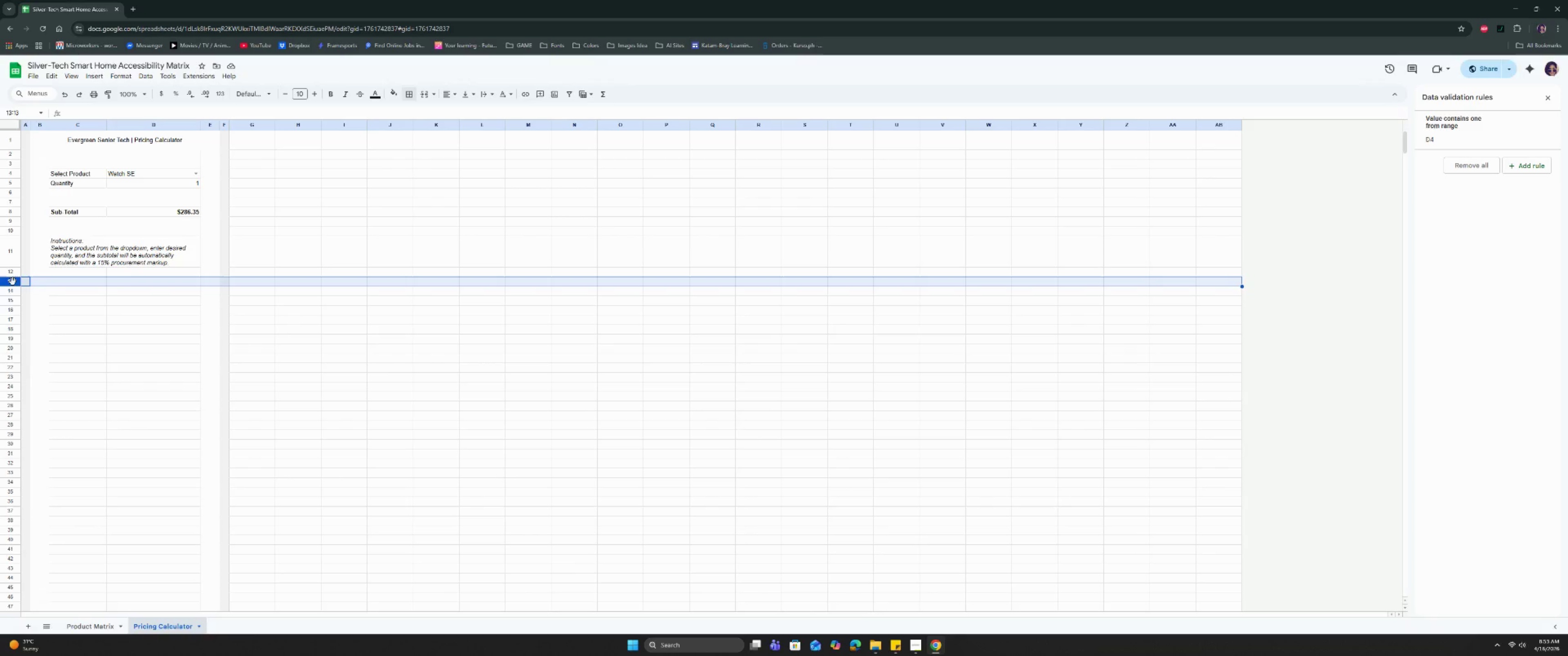 
hold_key(key=ControlLeft, duration=0.85)
 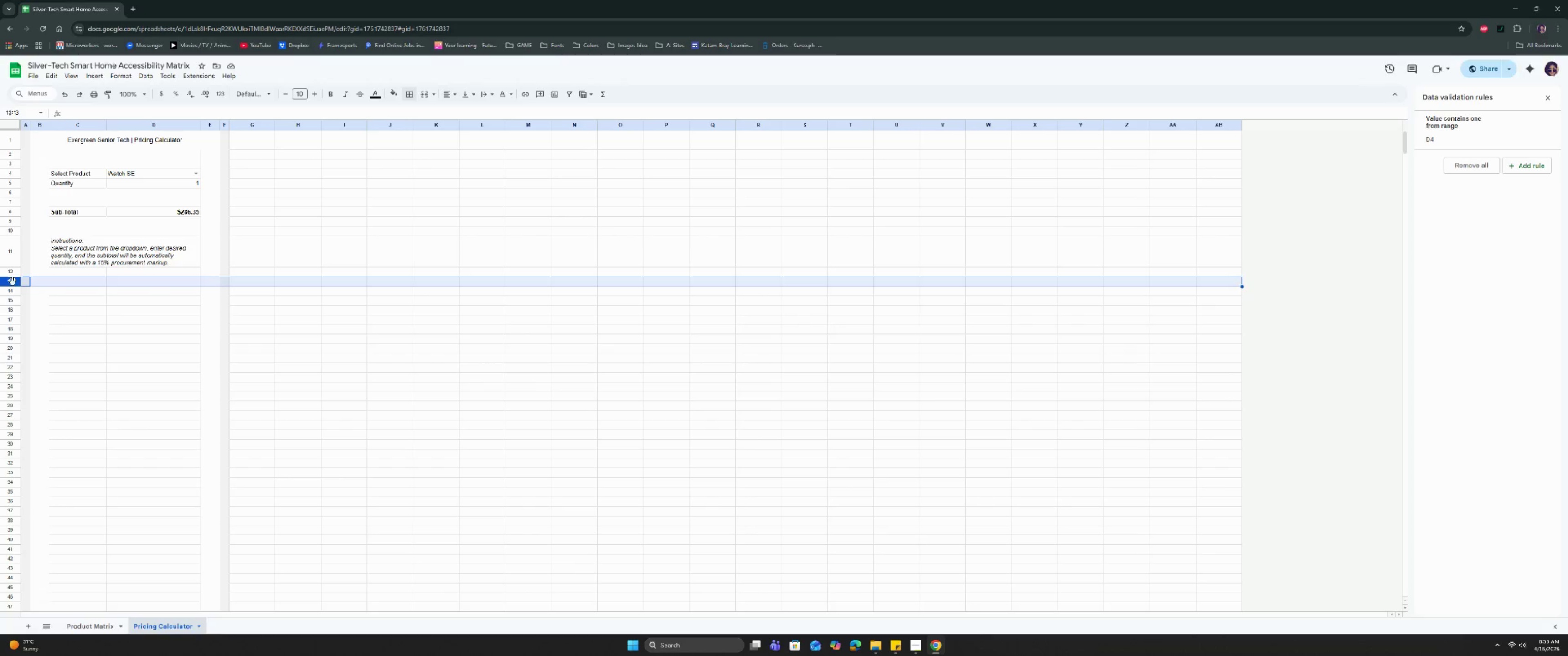 
key(ArrowDown)
 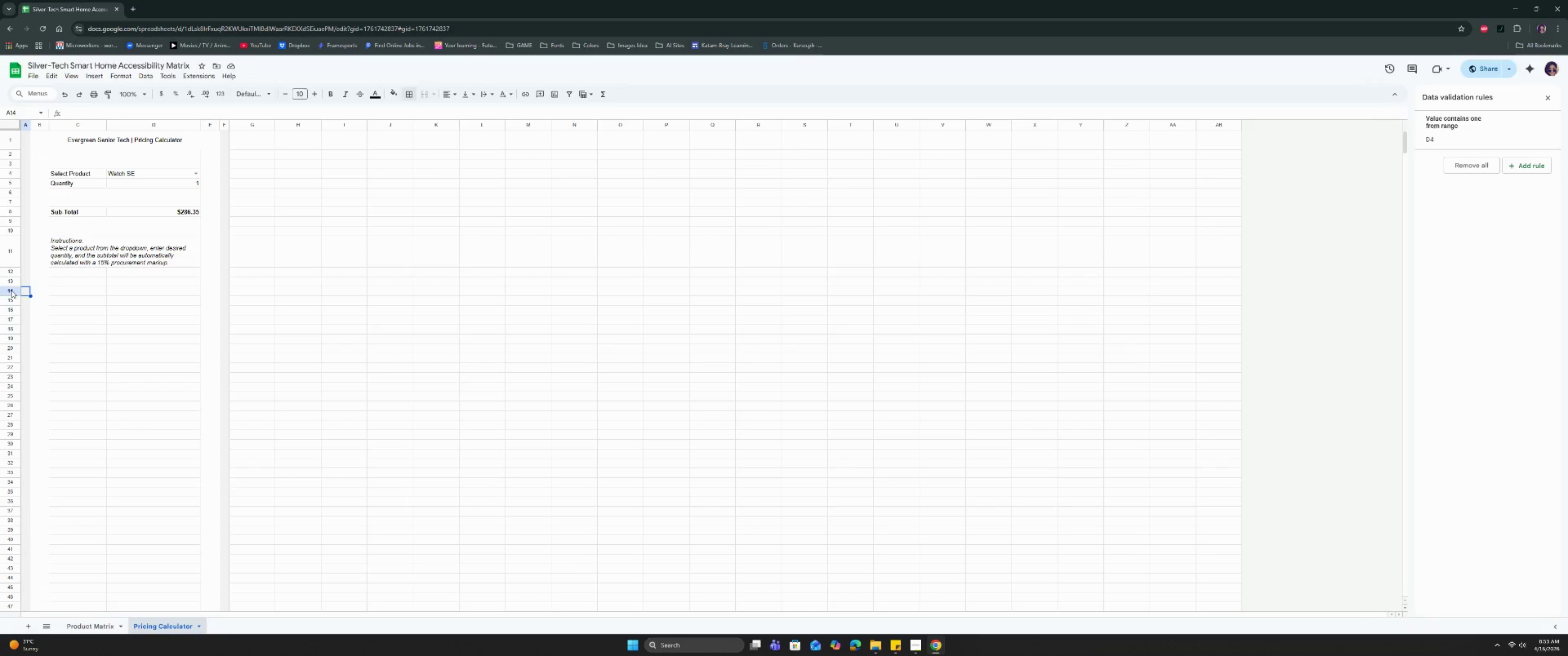 
left_click([12, 290])
 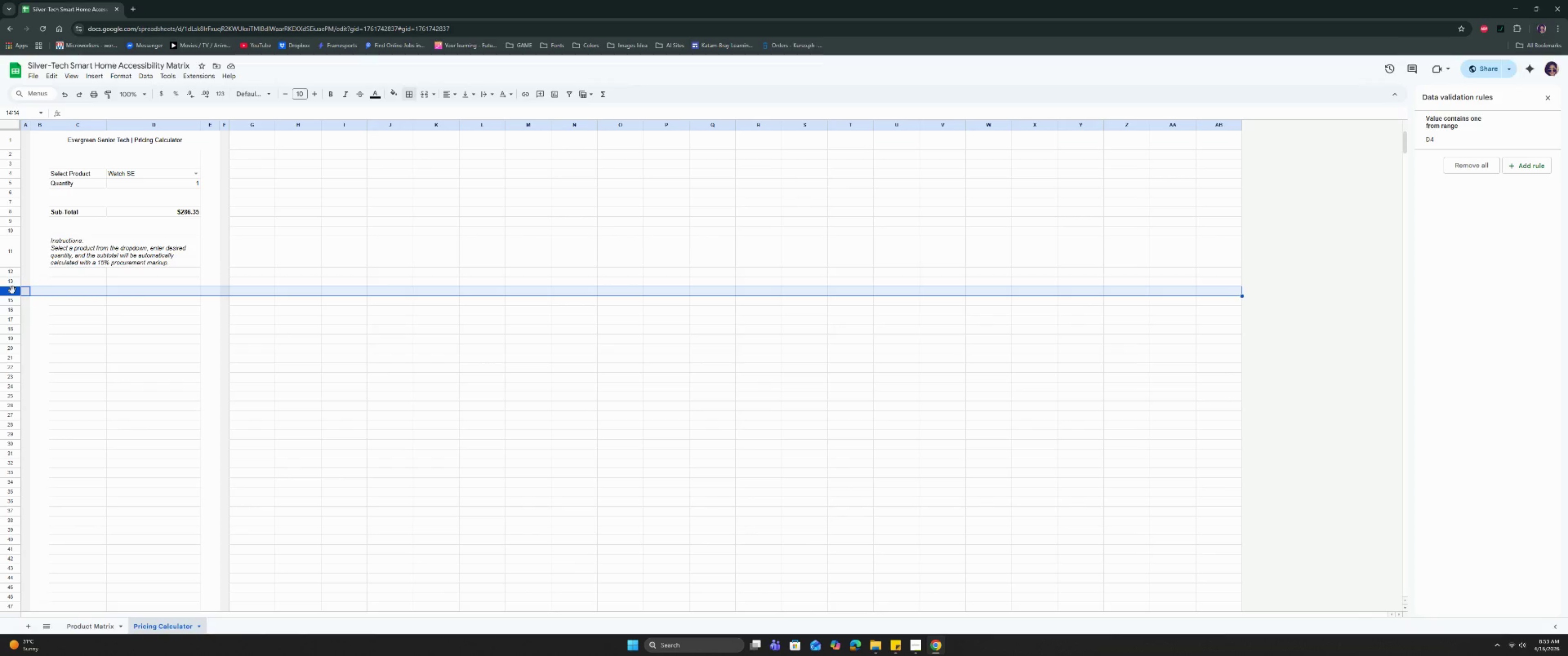 
key(Control+Shift+ArrowDown)
 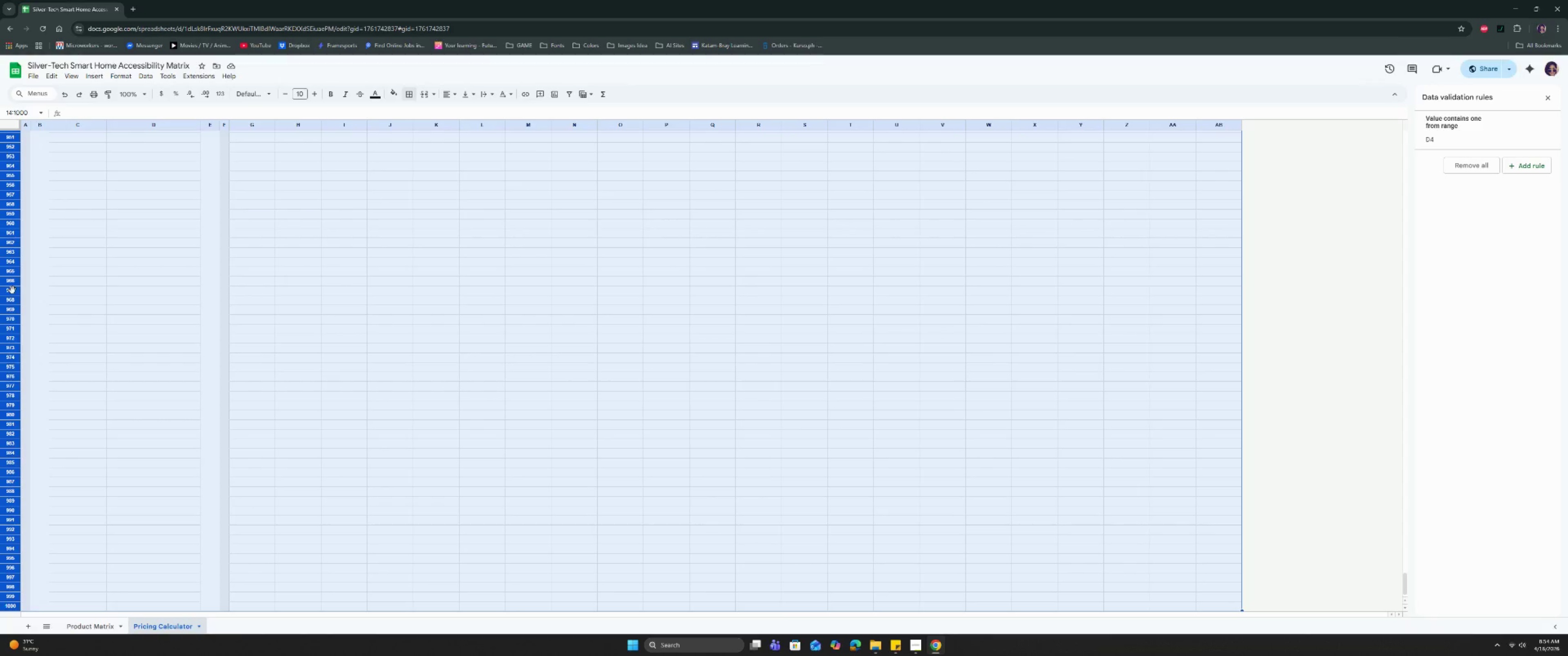 
right_click([12, 290])
 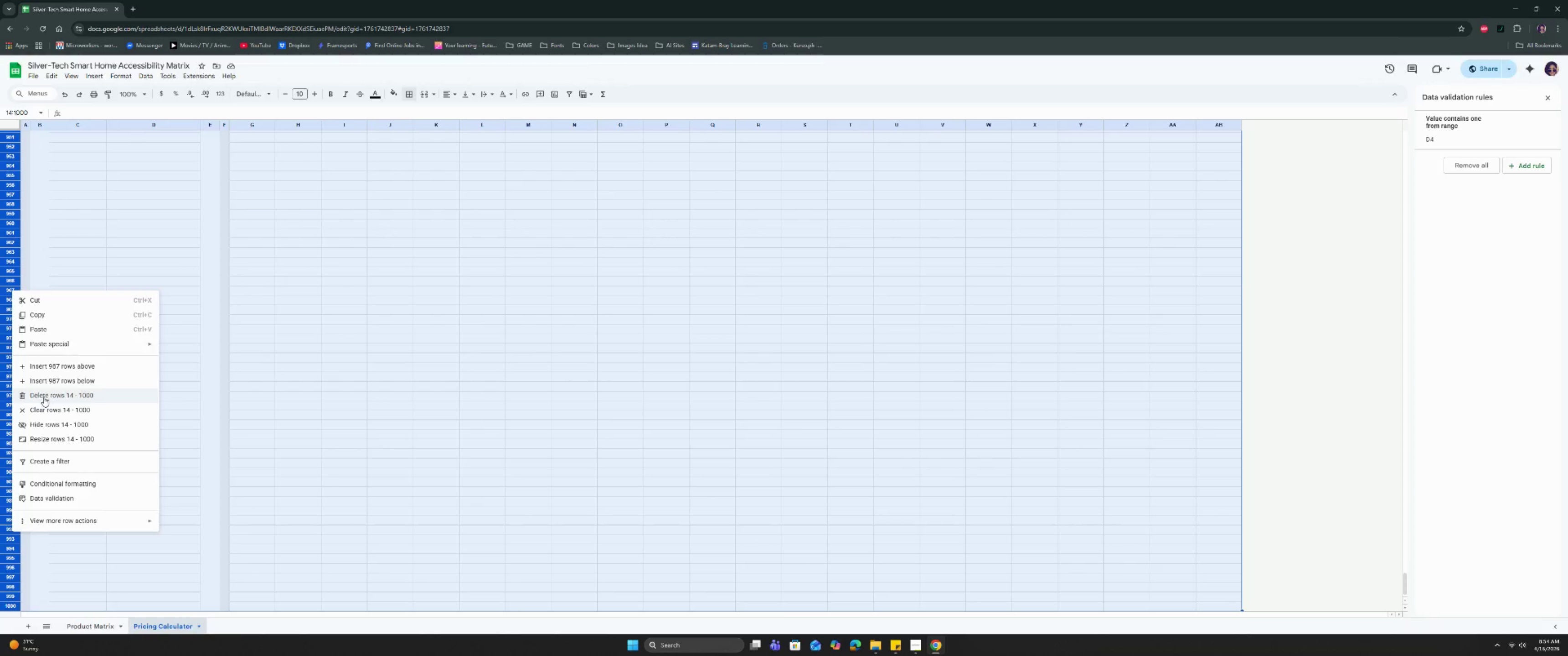 
left_click([44, 395])
 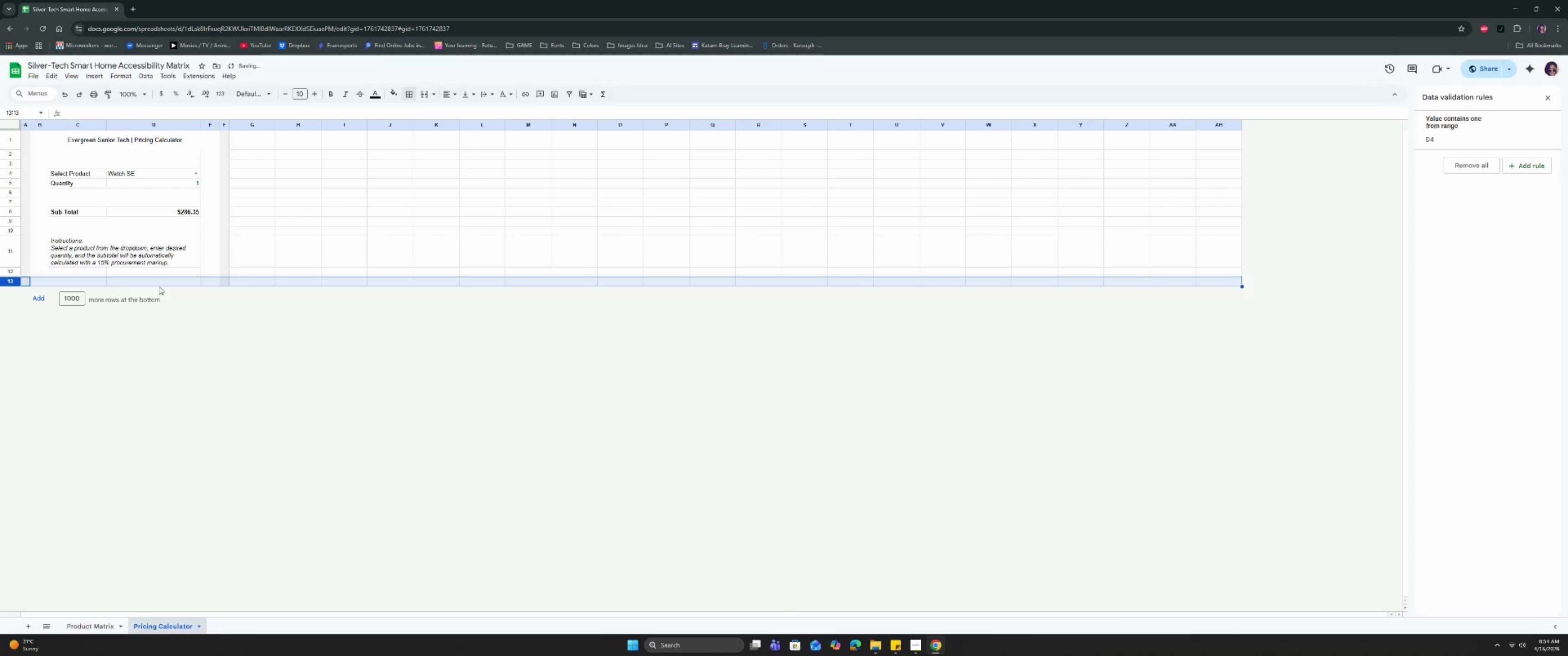 
scroll: coordinate [159, 287], scroll_direction: up, amount: 1.0
 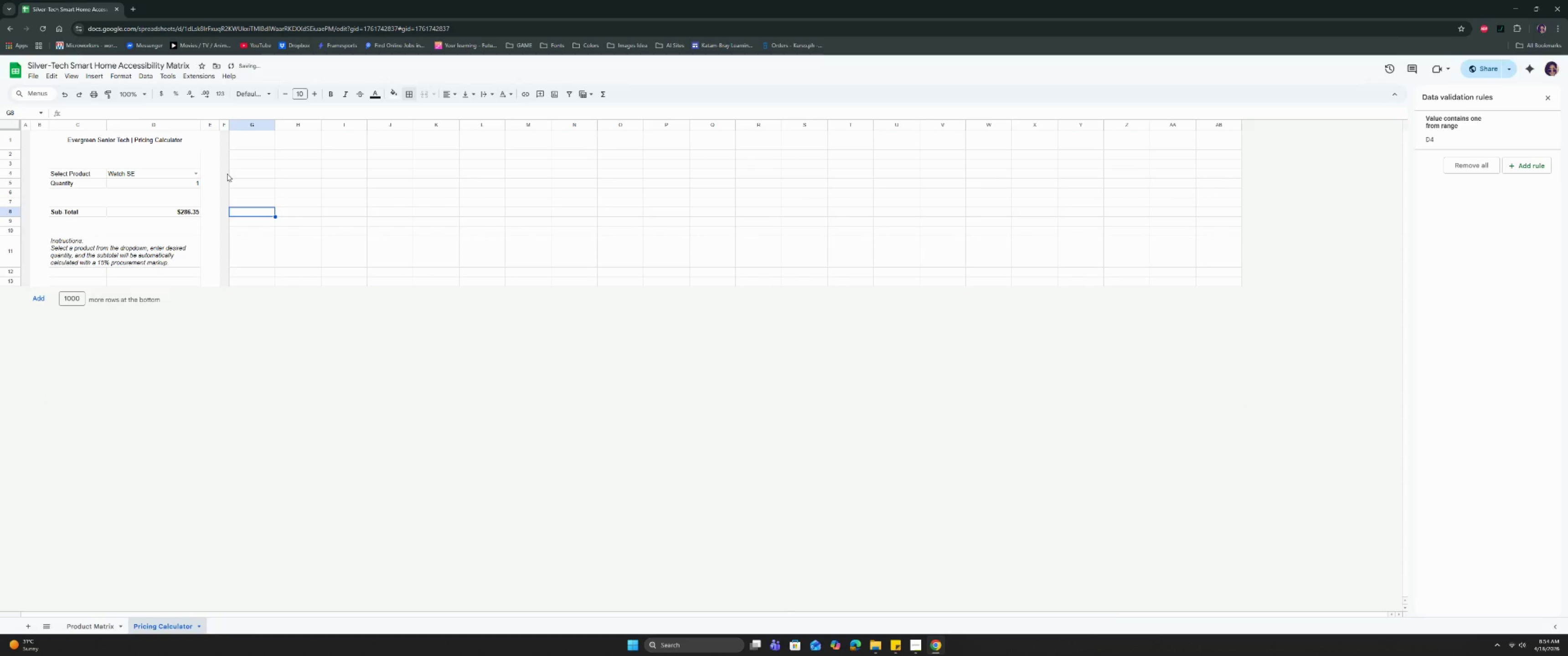 
left_click([187, 146])
 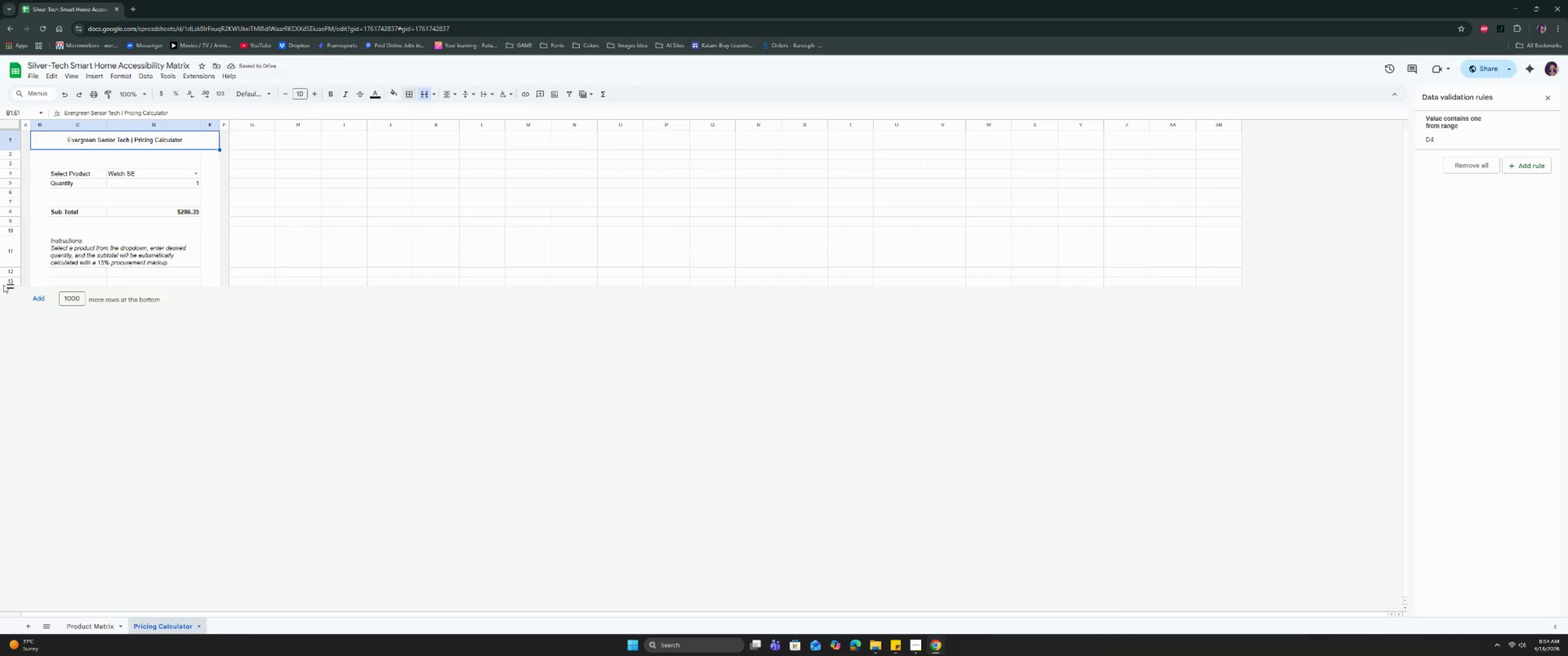 
left_click([6, 282])
 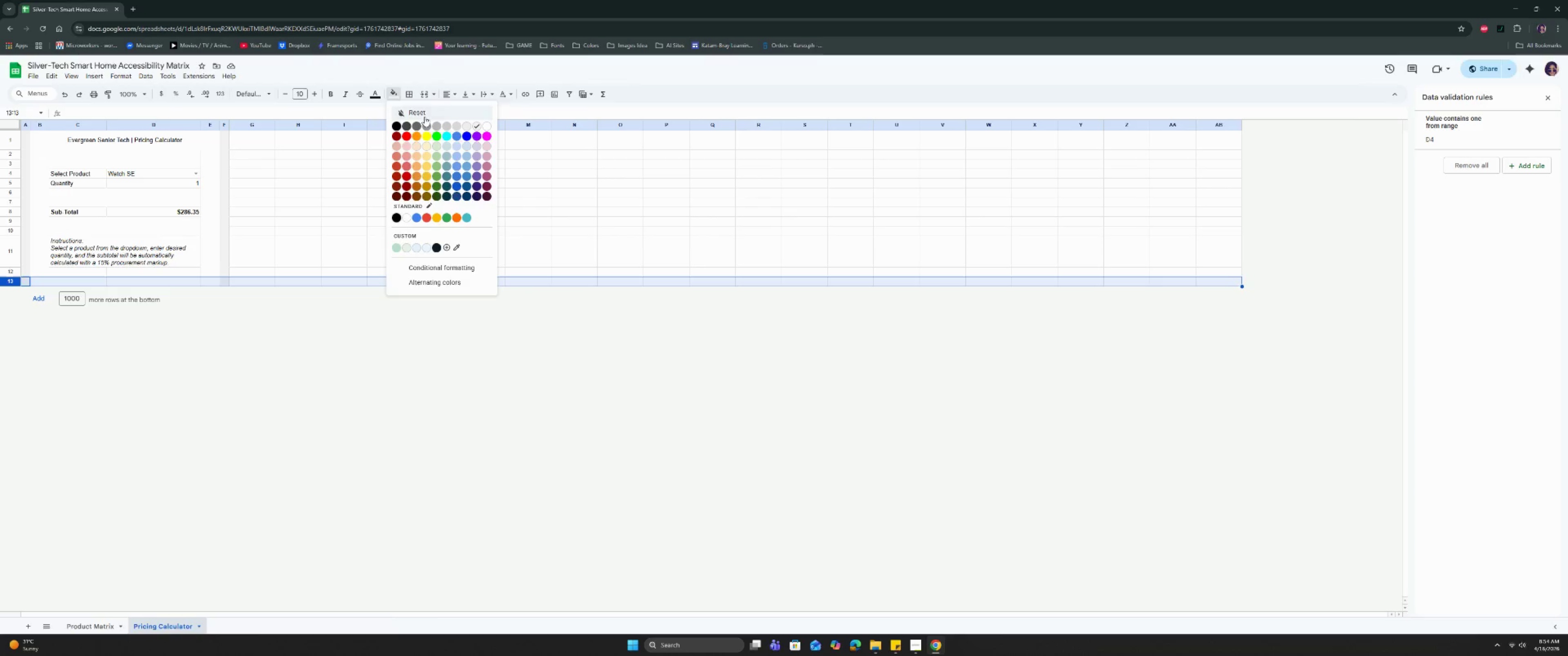 
left_click([476, 125])
 